 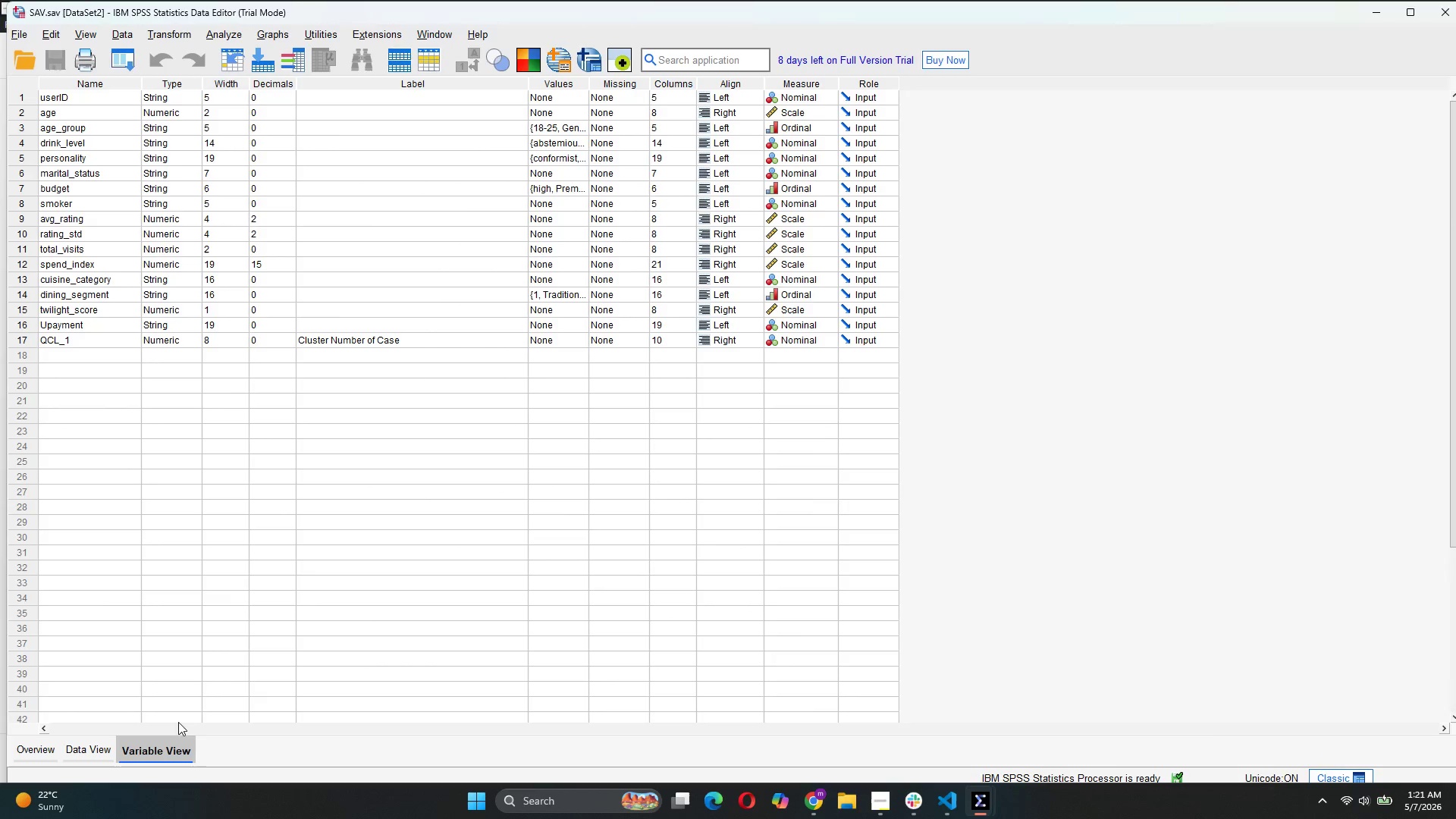 
scroll: coordinate [642, 535], scroll_direction: up, amount: 3.0
 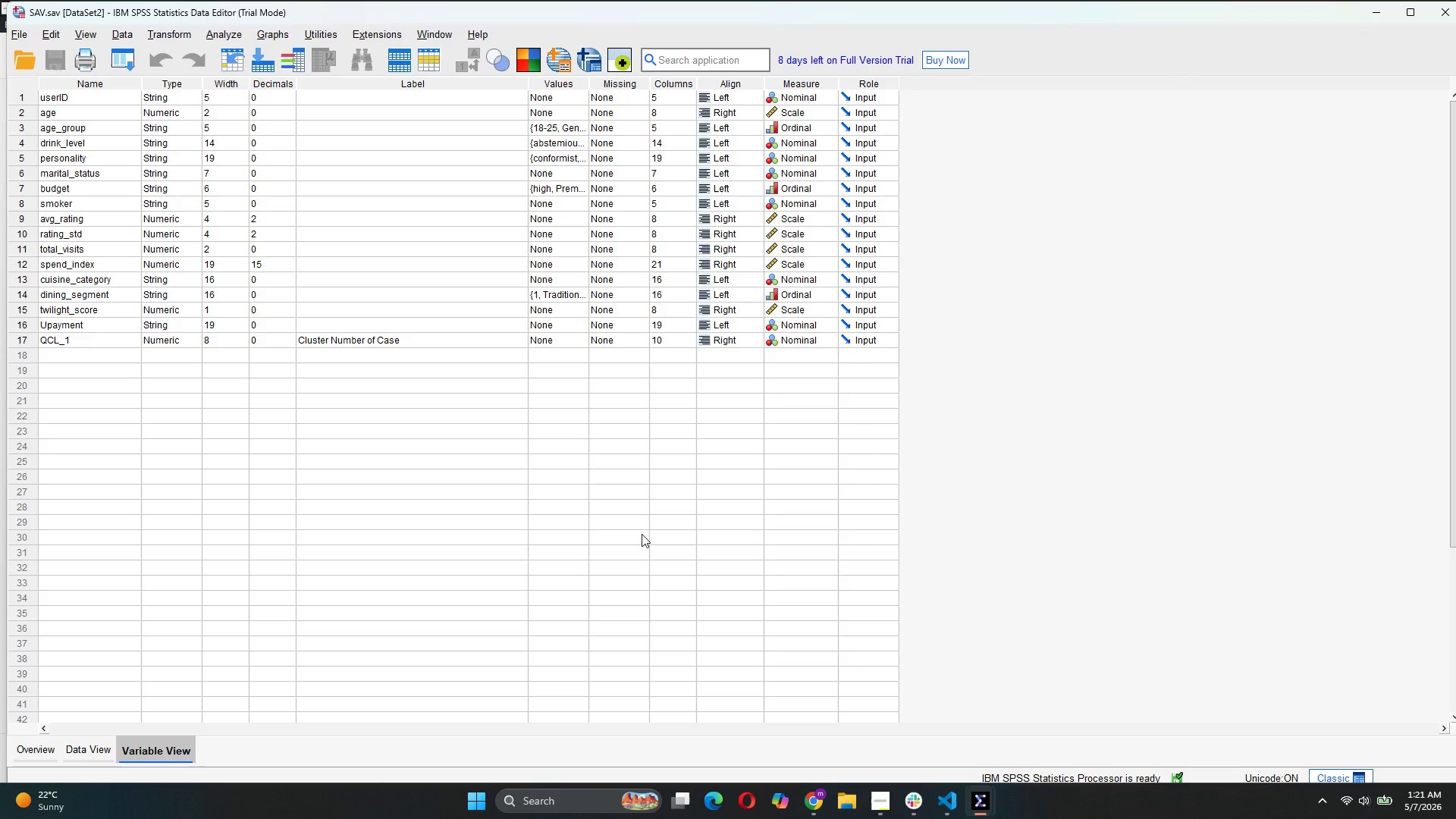 
hold_key(key=ControlLeft, duration=1.05)
 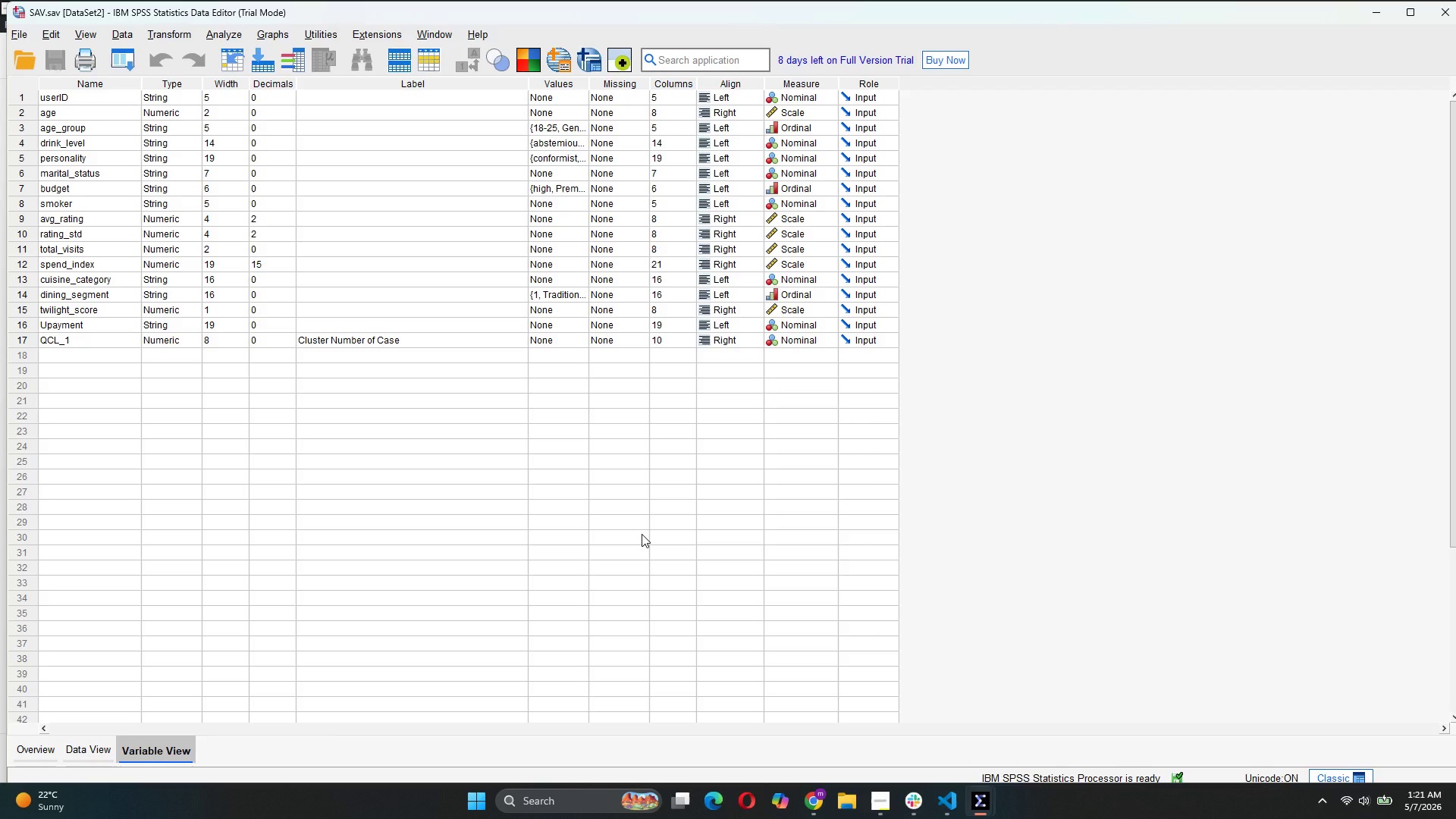 
key(Meta+Shift+R)
 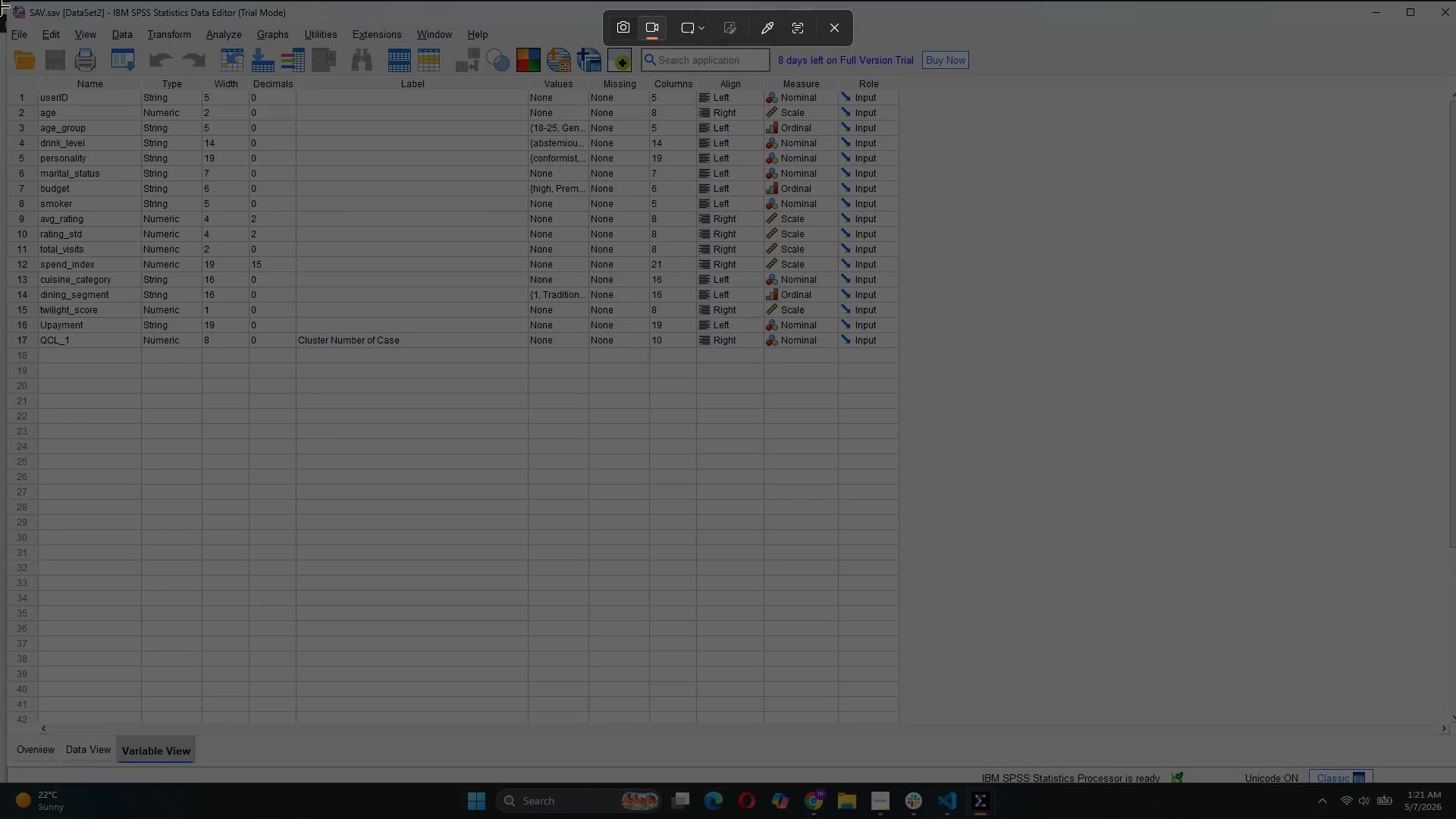 
left_click_drag(start_coordinate=[11, 2], to_coordinate=[1455, 765])
 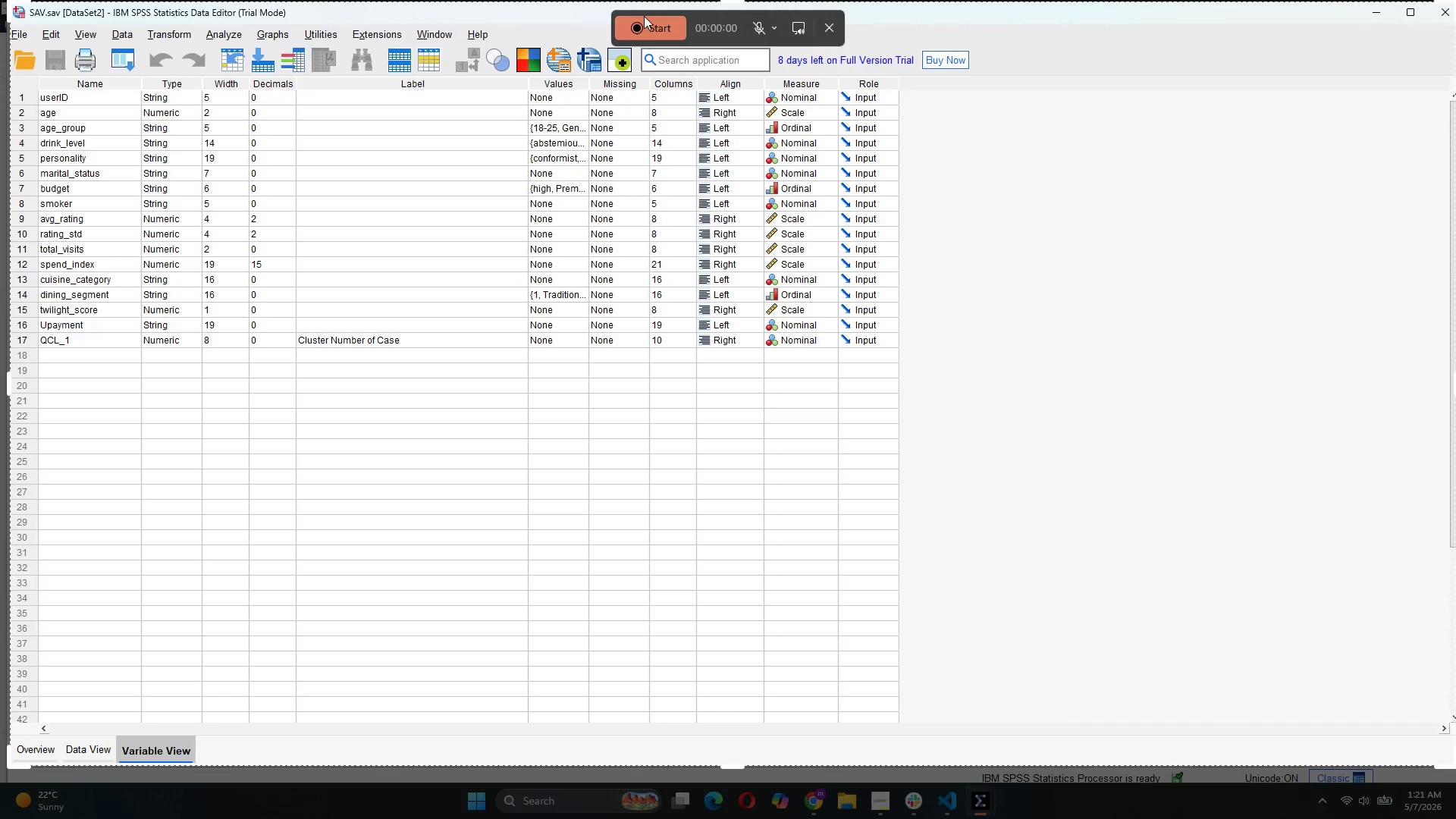 
left_click([644, 16])
 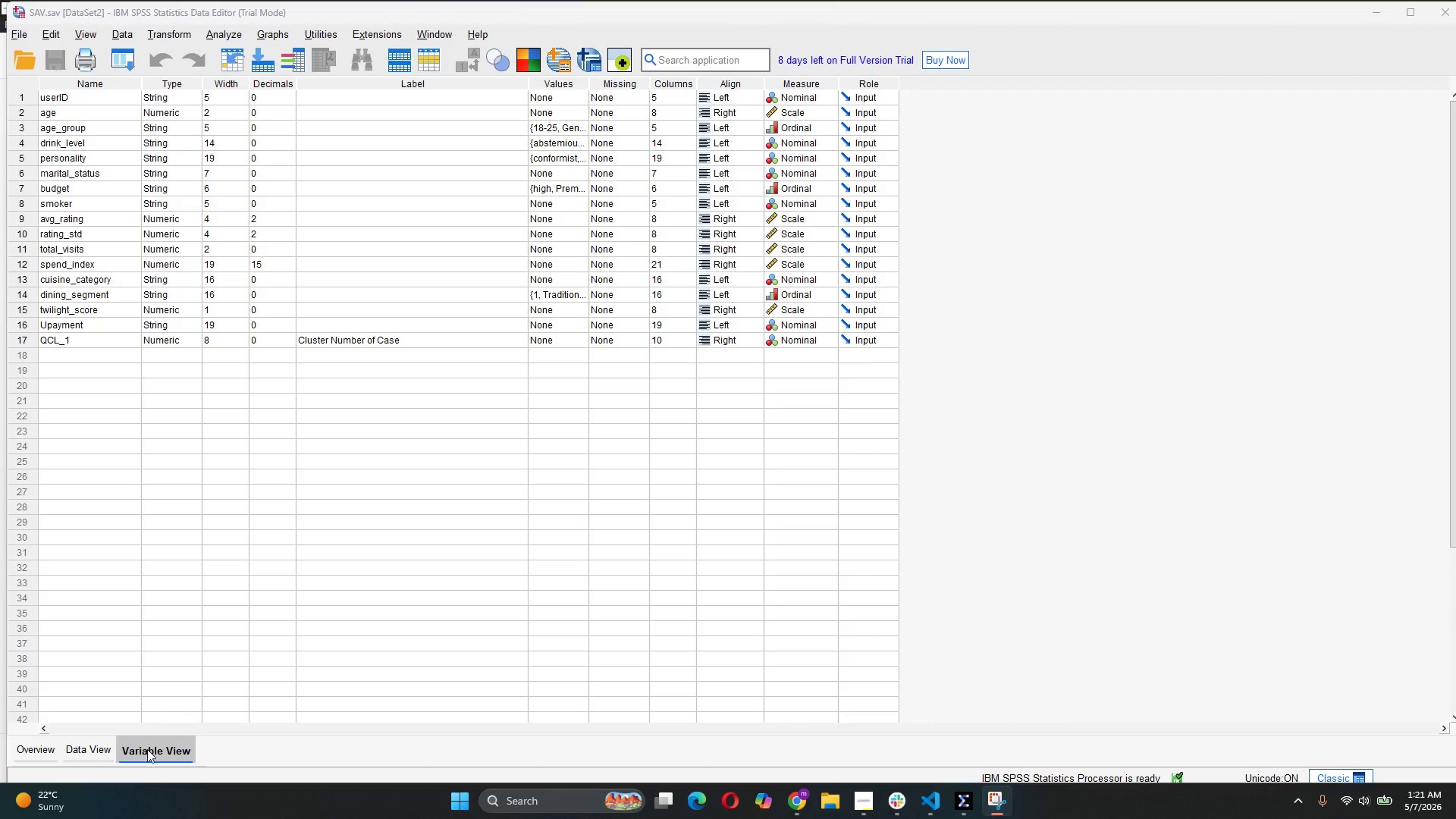 
wait(6.61)
 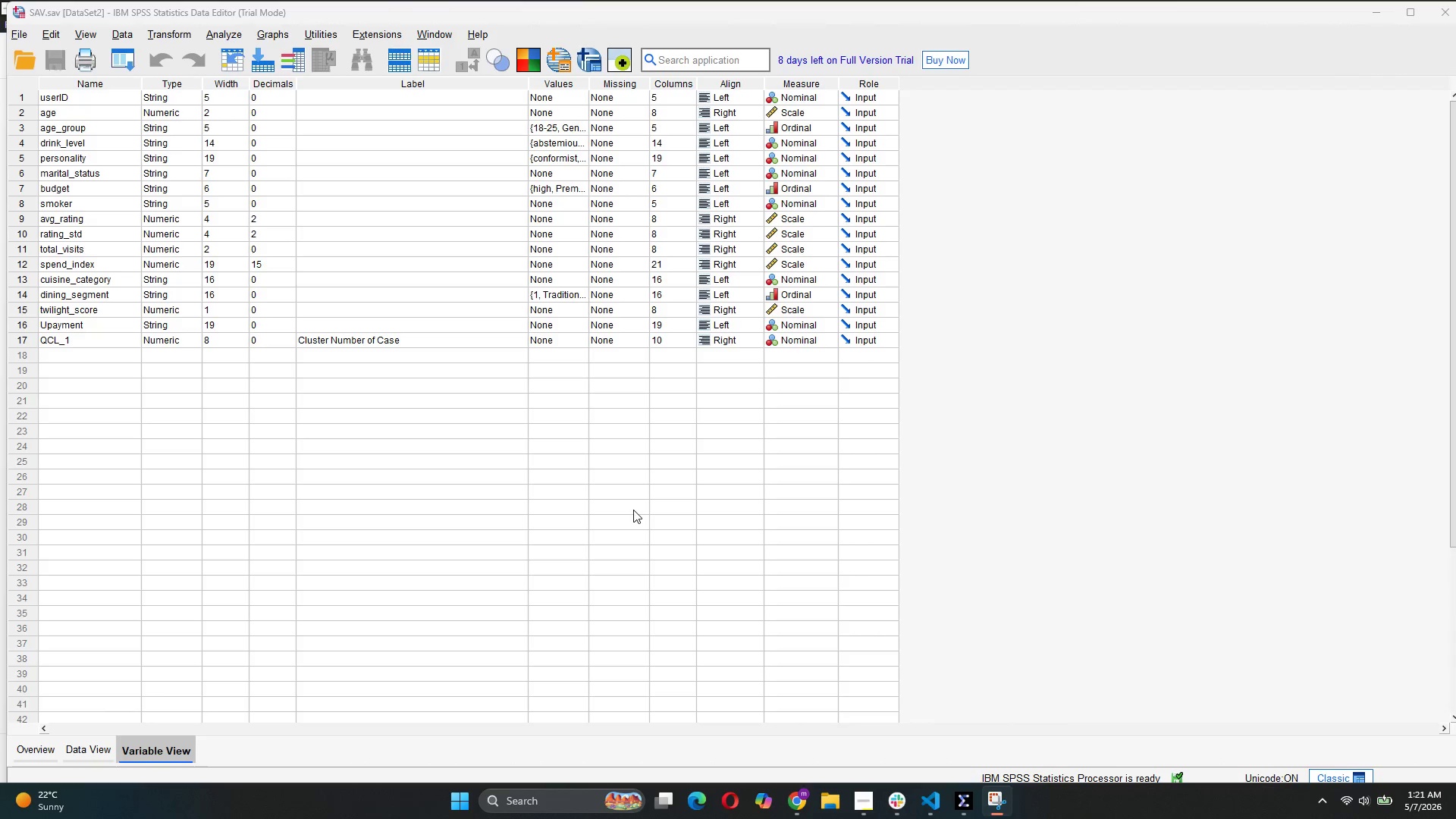 
left_click([85, 747])
 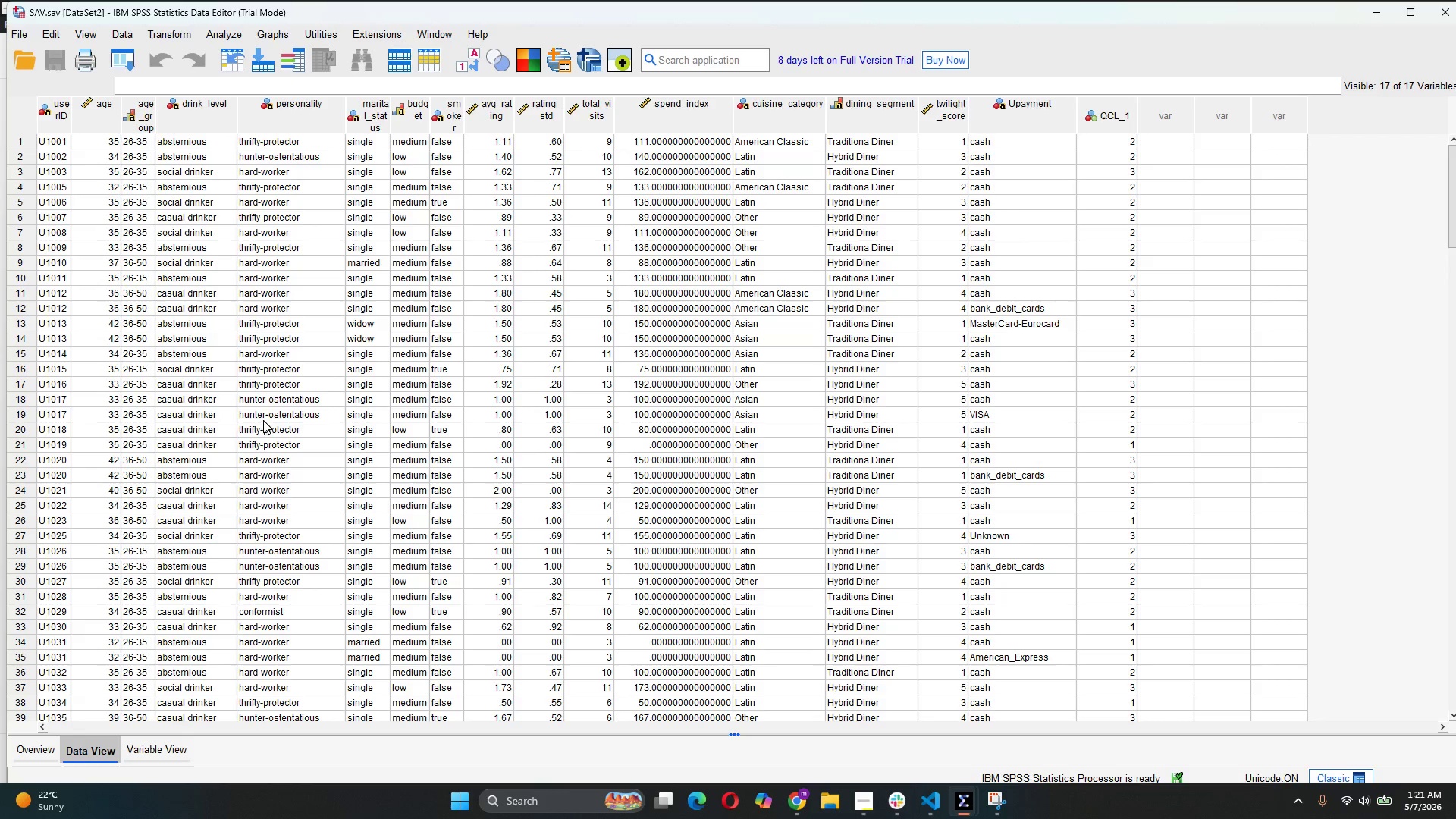 
key(VolumeDown)
 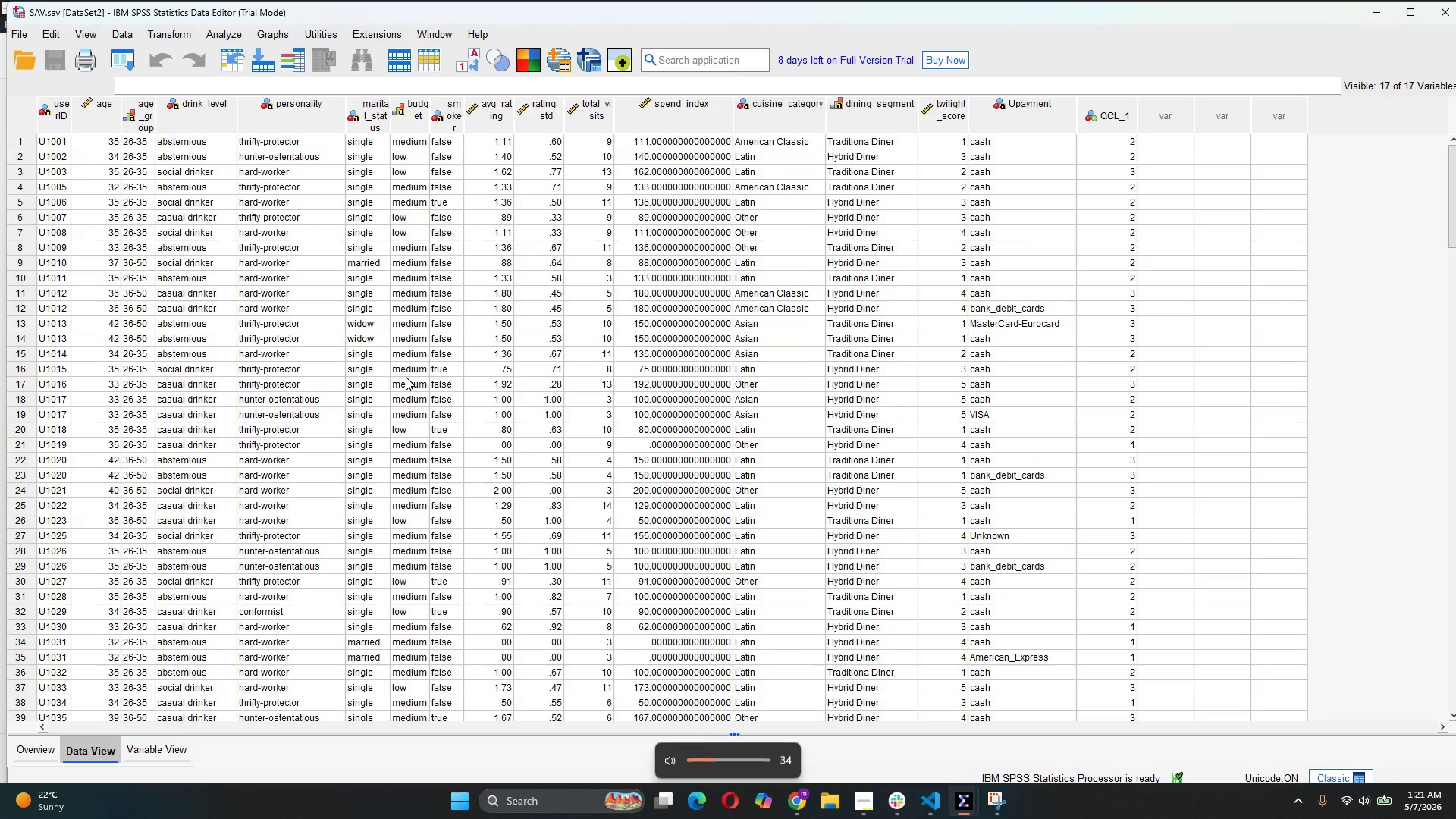 
key(VolumeDown)
 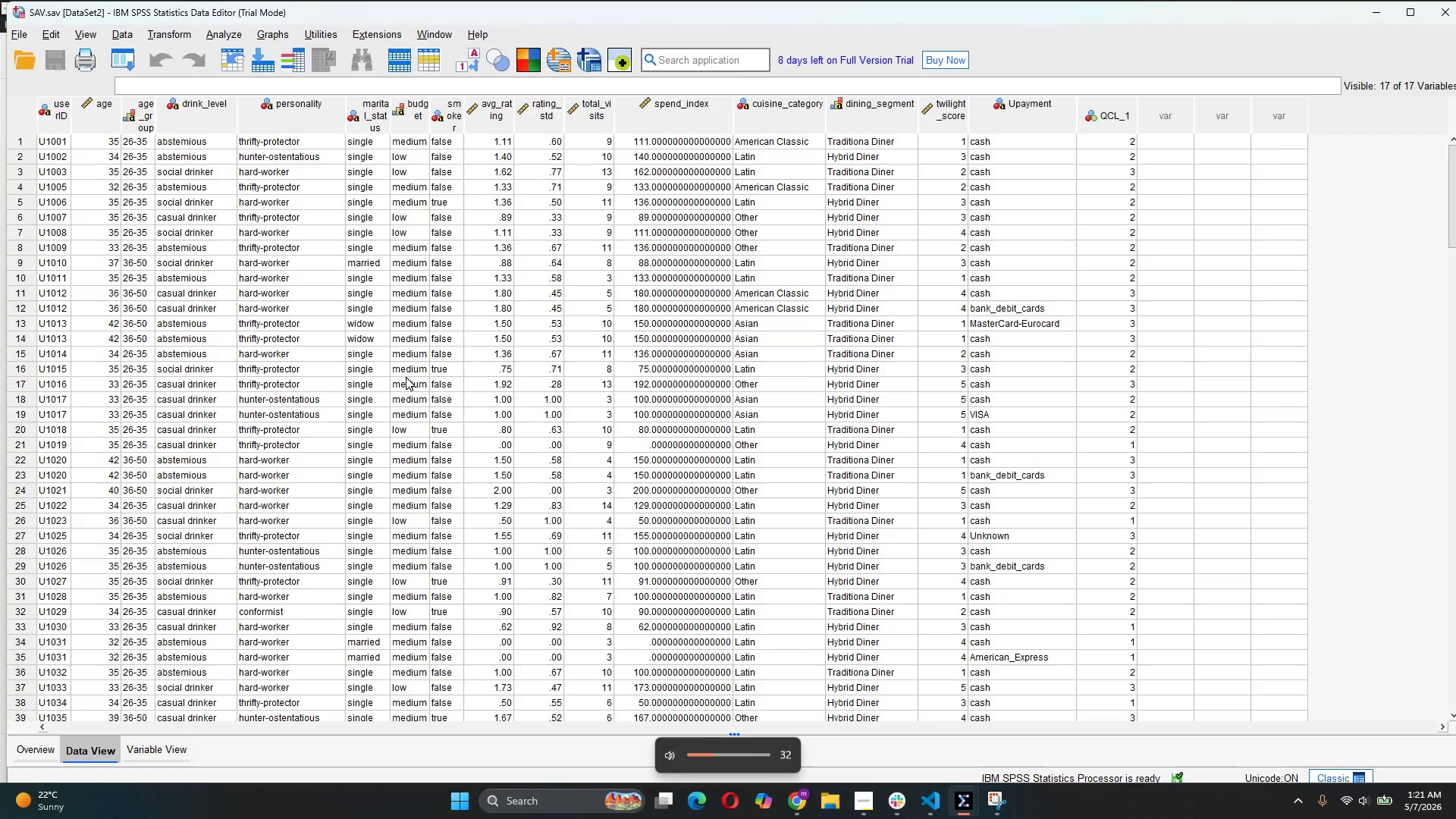 
key(VolumeDown)
 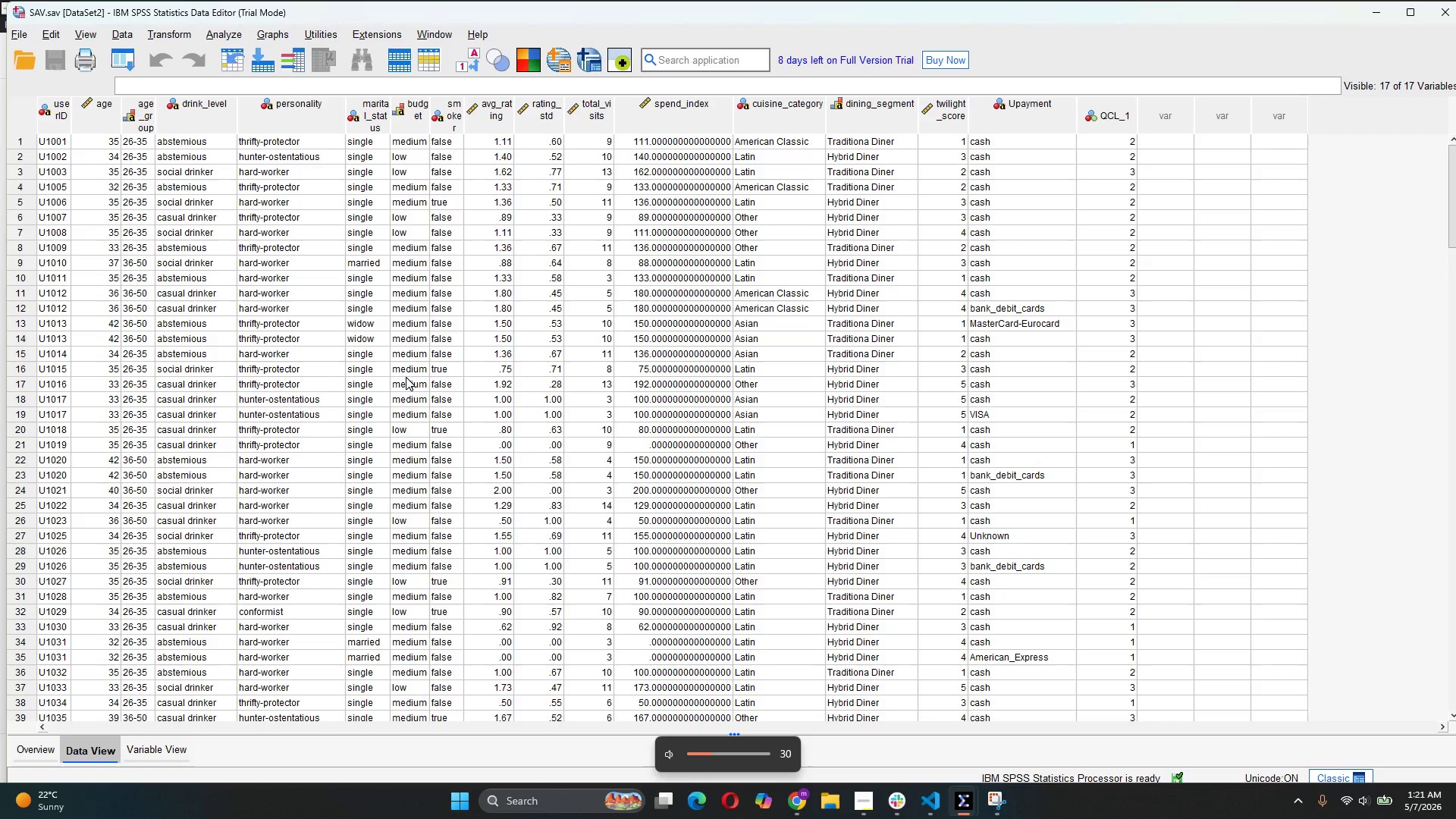 
key(VolumeDown)
 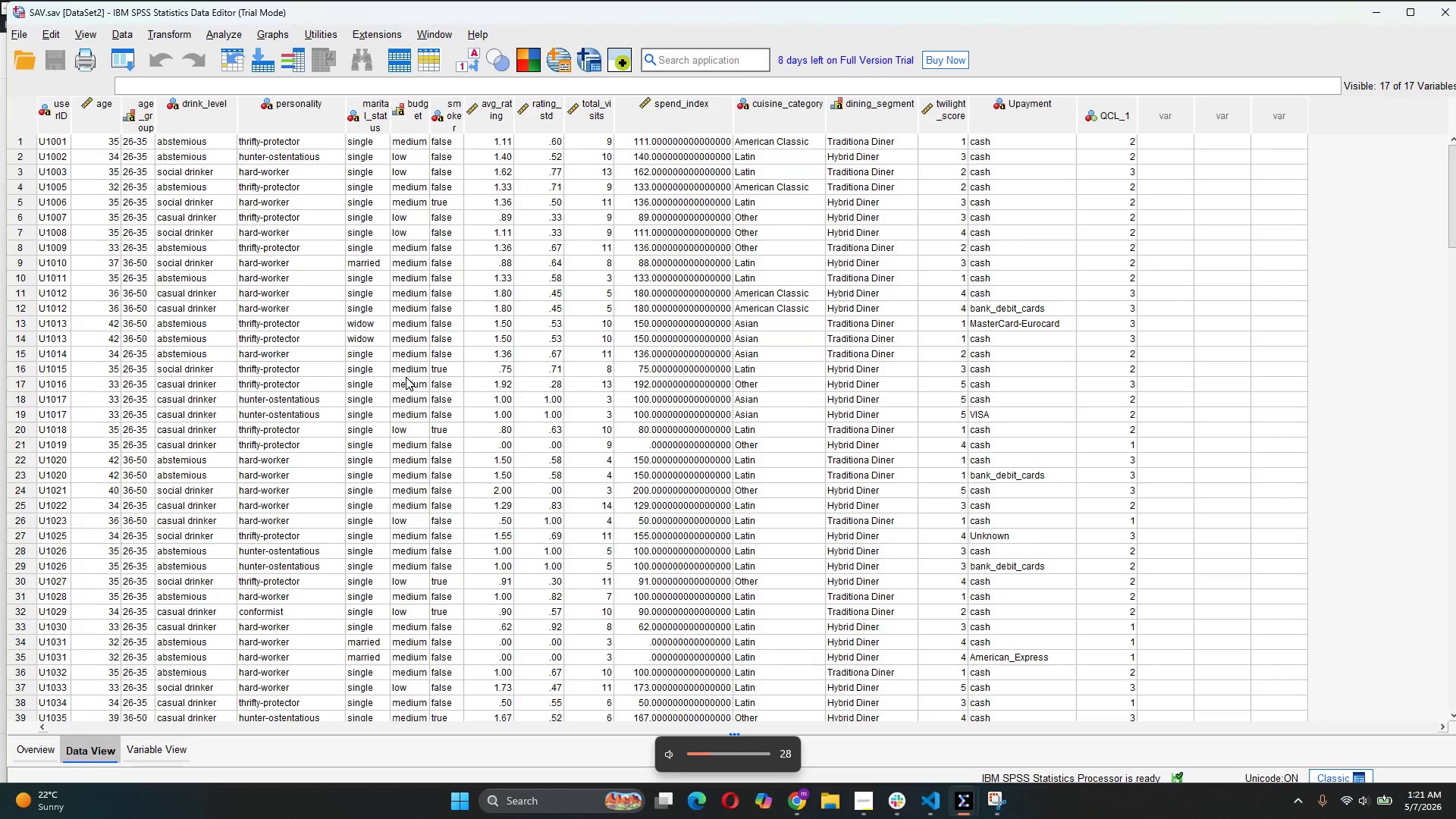 
key(VolumeDown)
 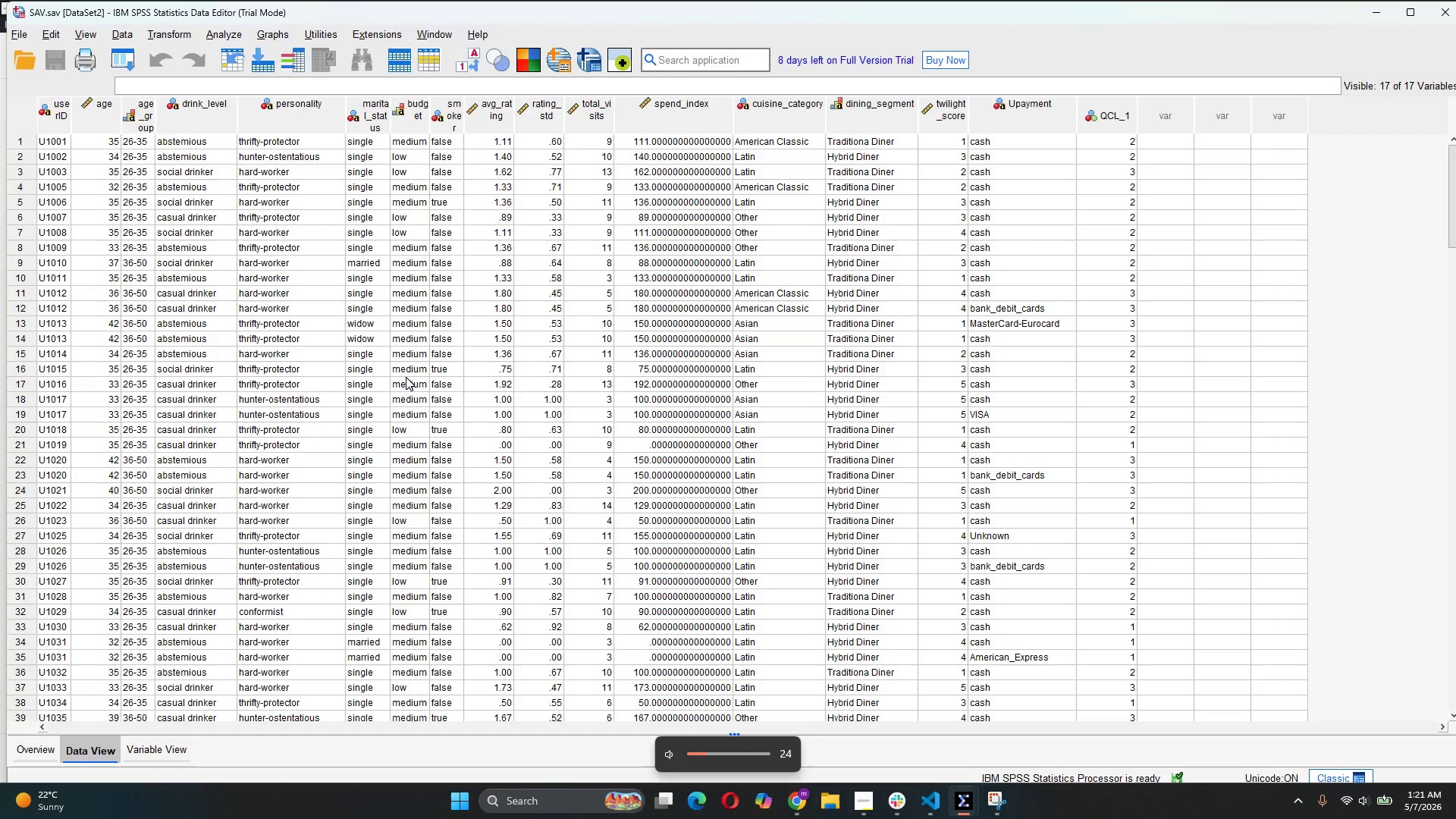 
key(VolumeDown)
 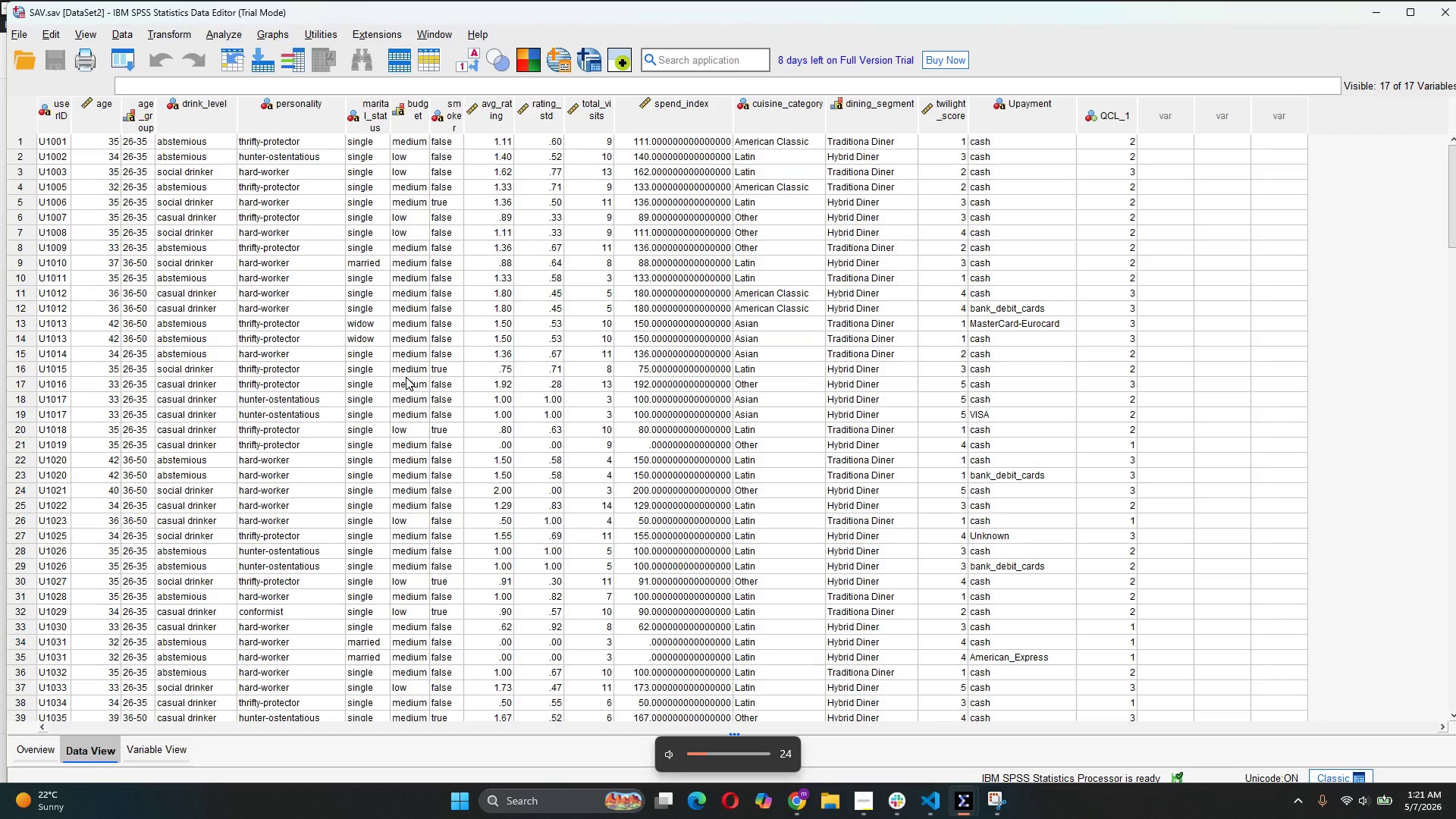 
key(VolumeDown)
 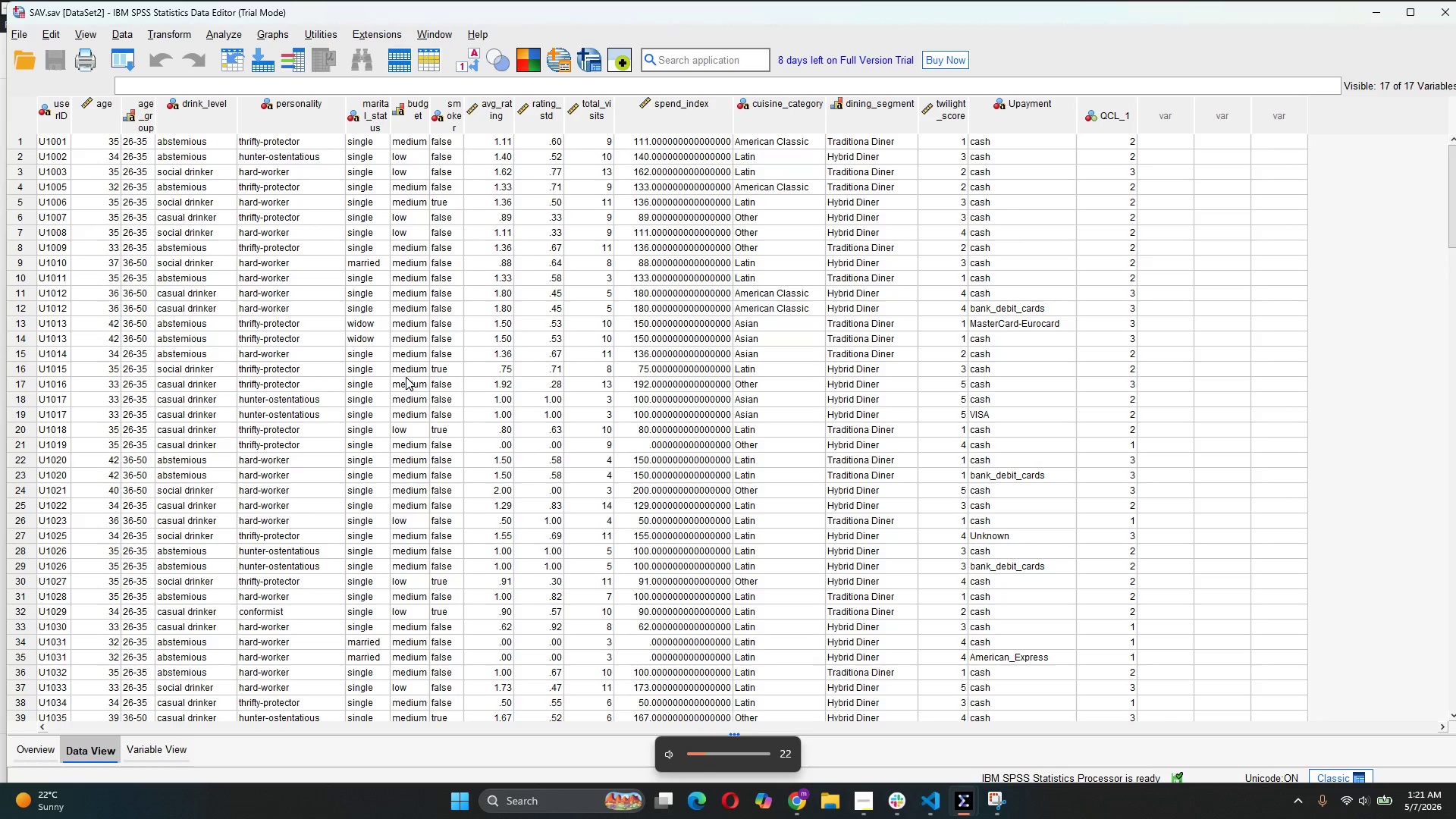 
key(VolumeDown)
 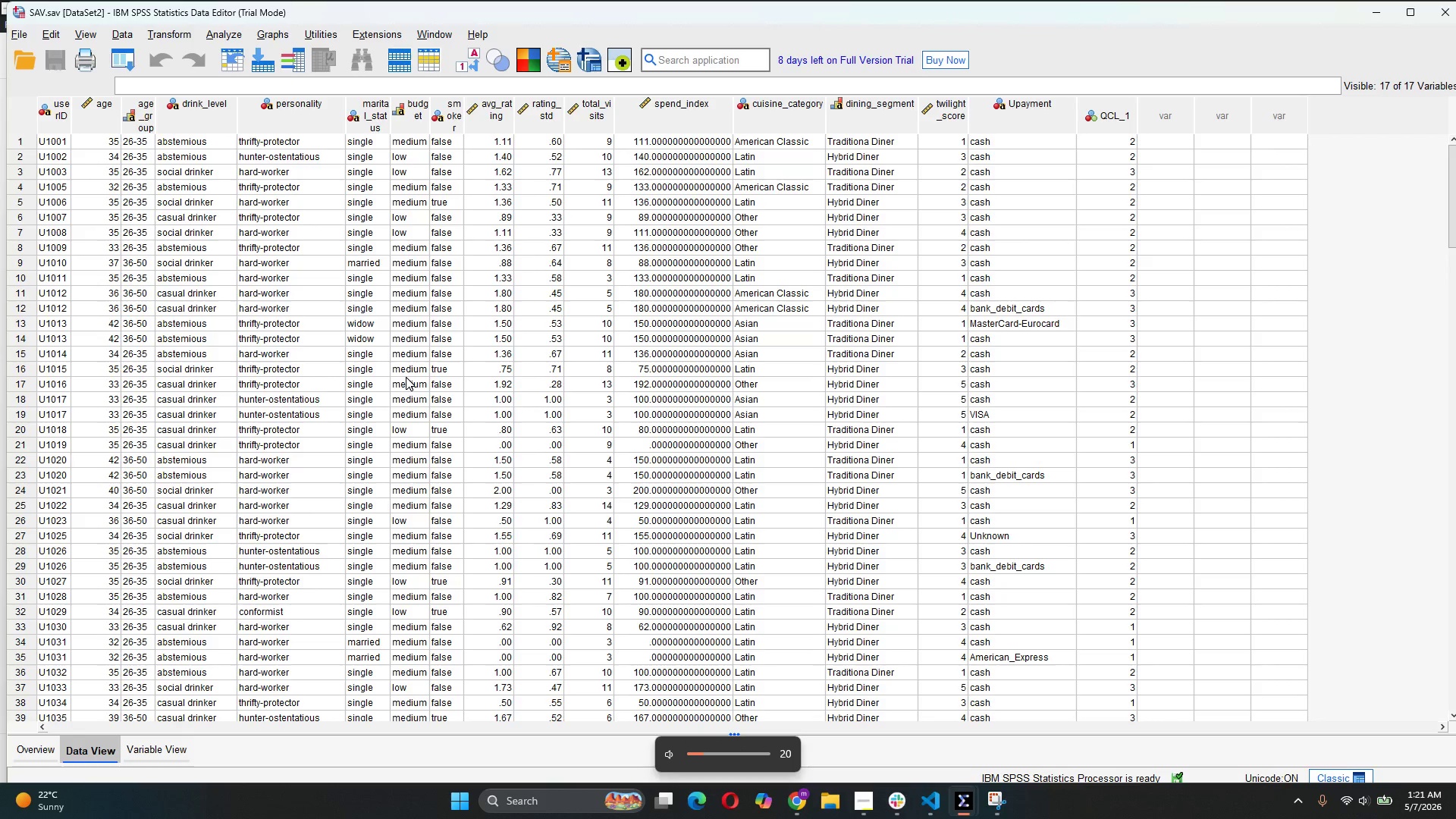 
key(VolumeDown)
 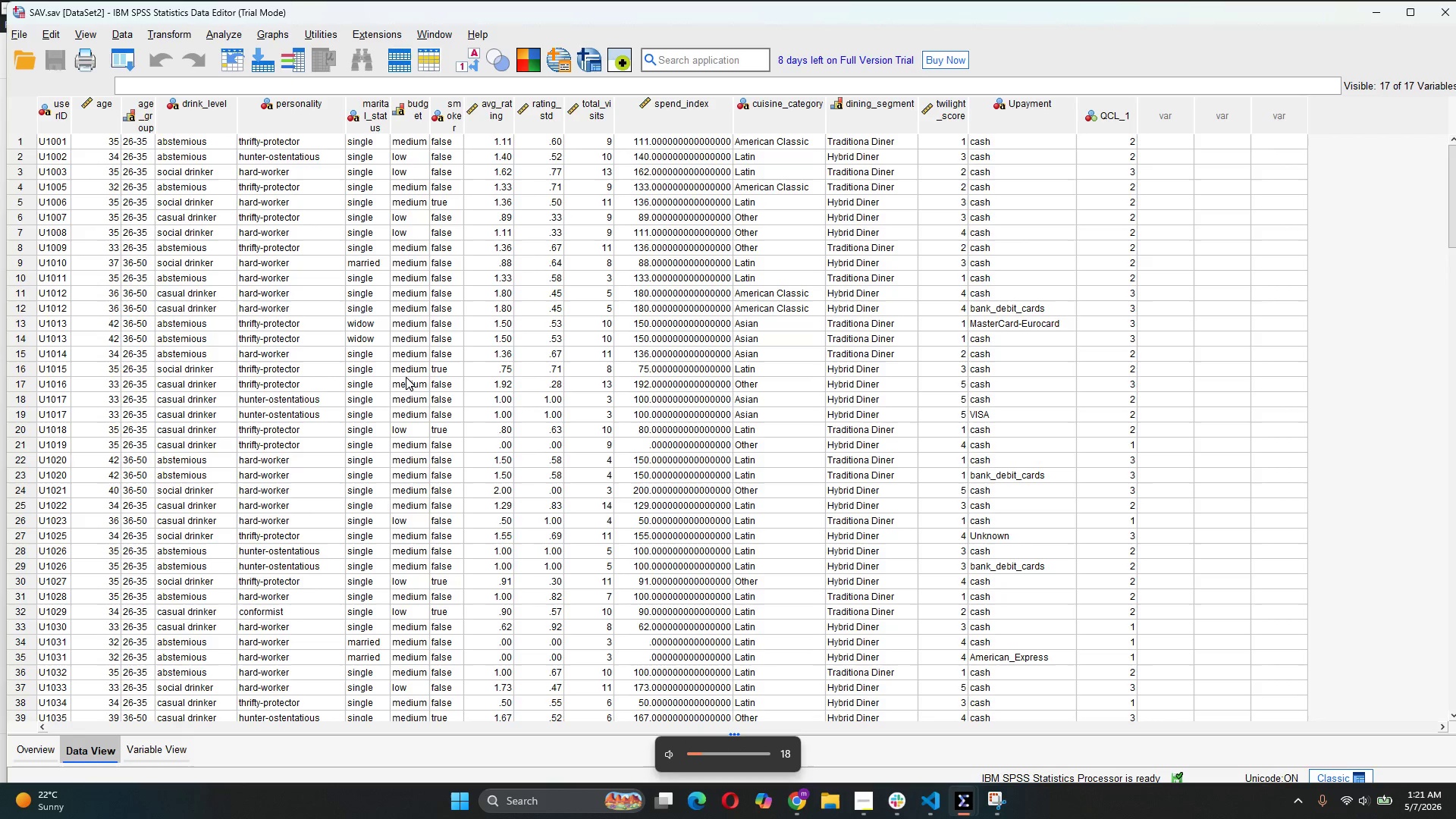 
key(VolumeDown)
 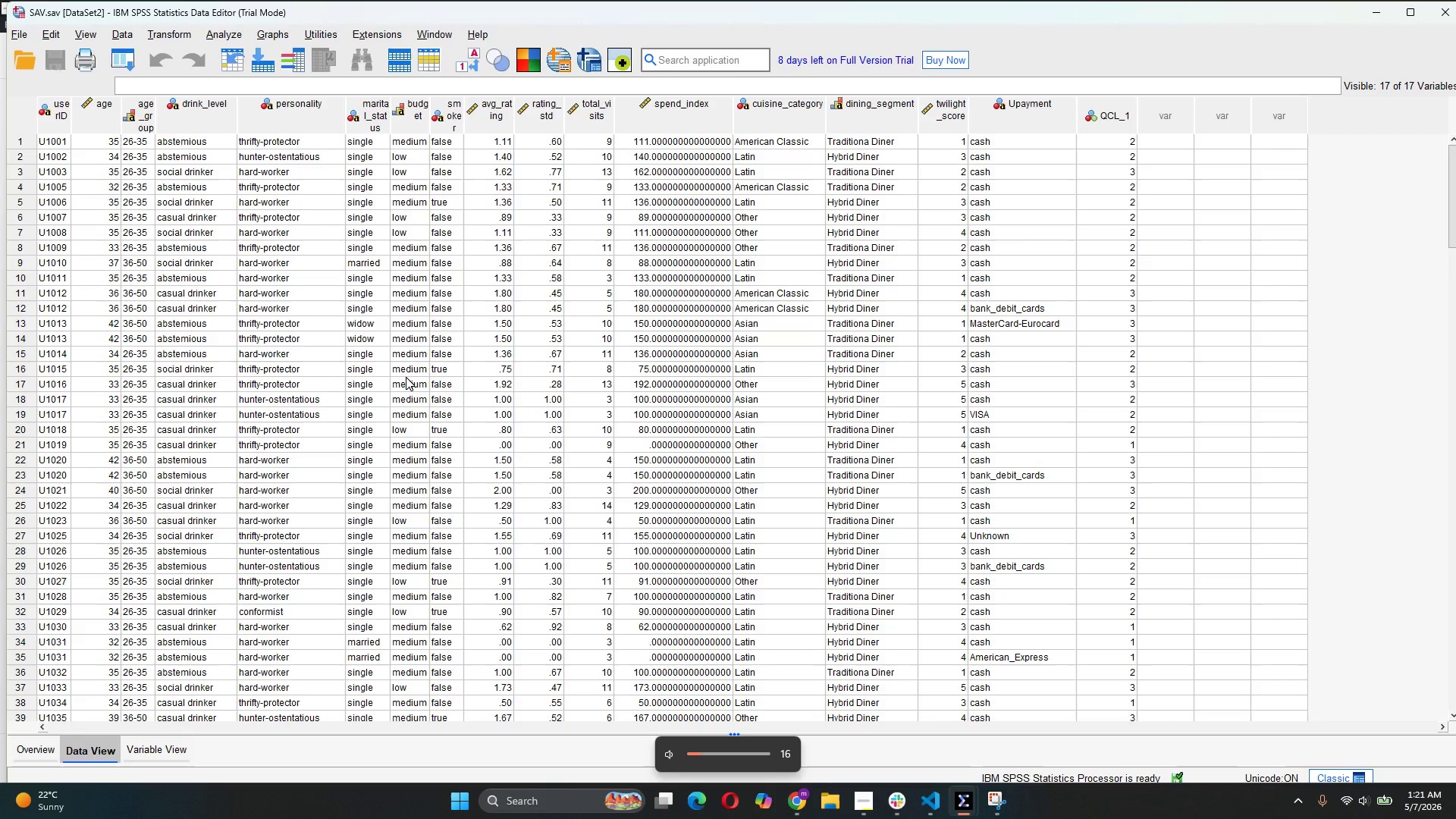 
key(VolumeDown)
 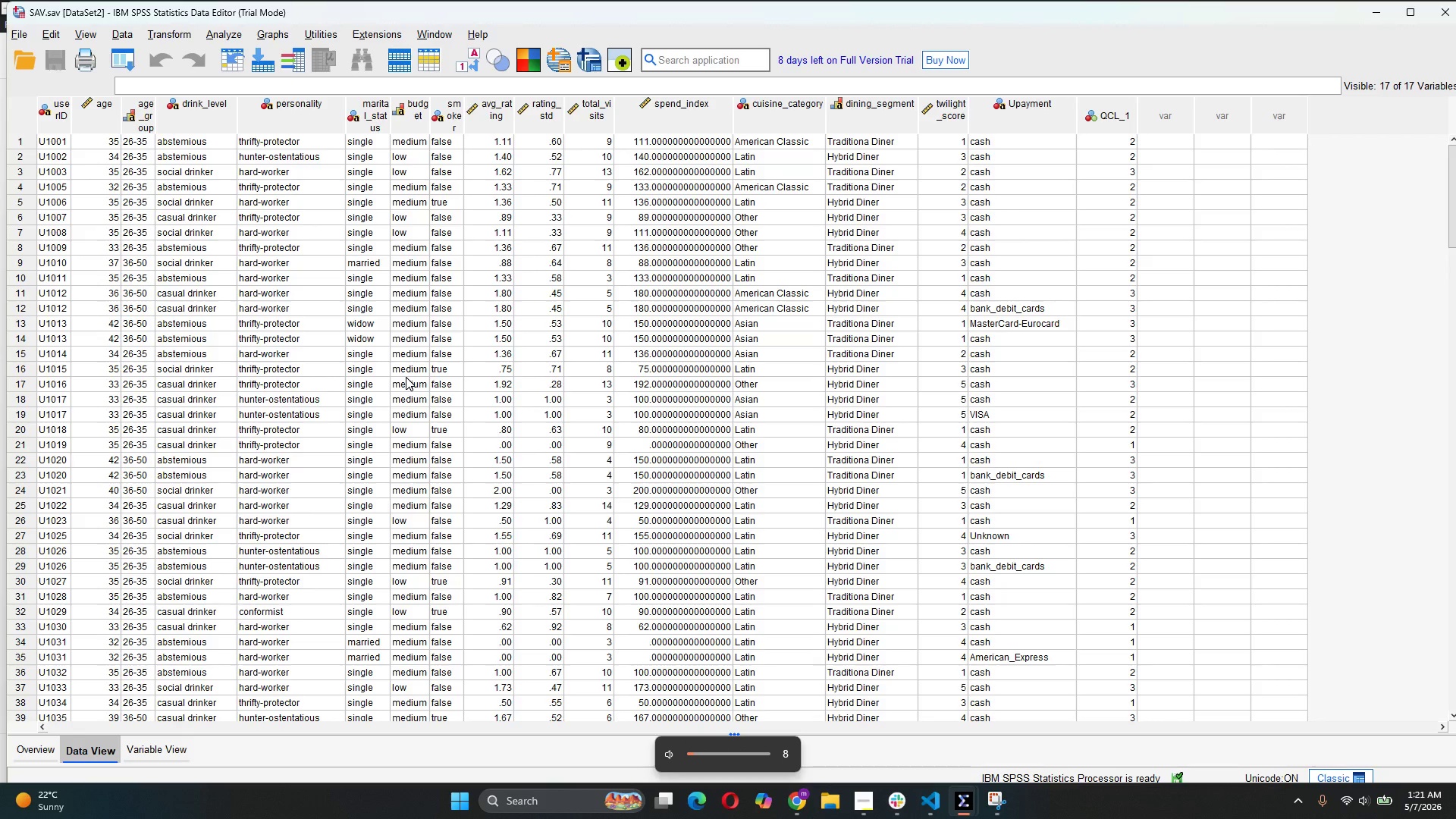 
key(VolumeDown)
 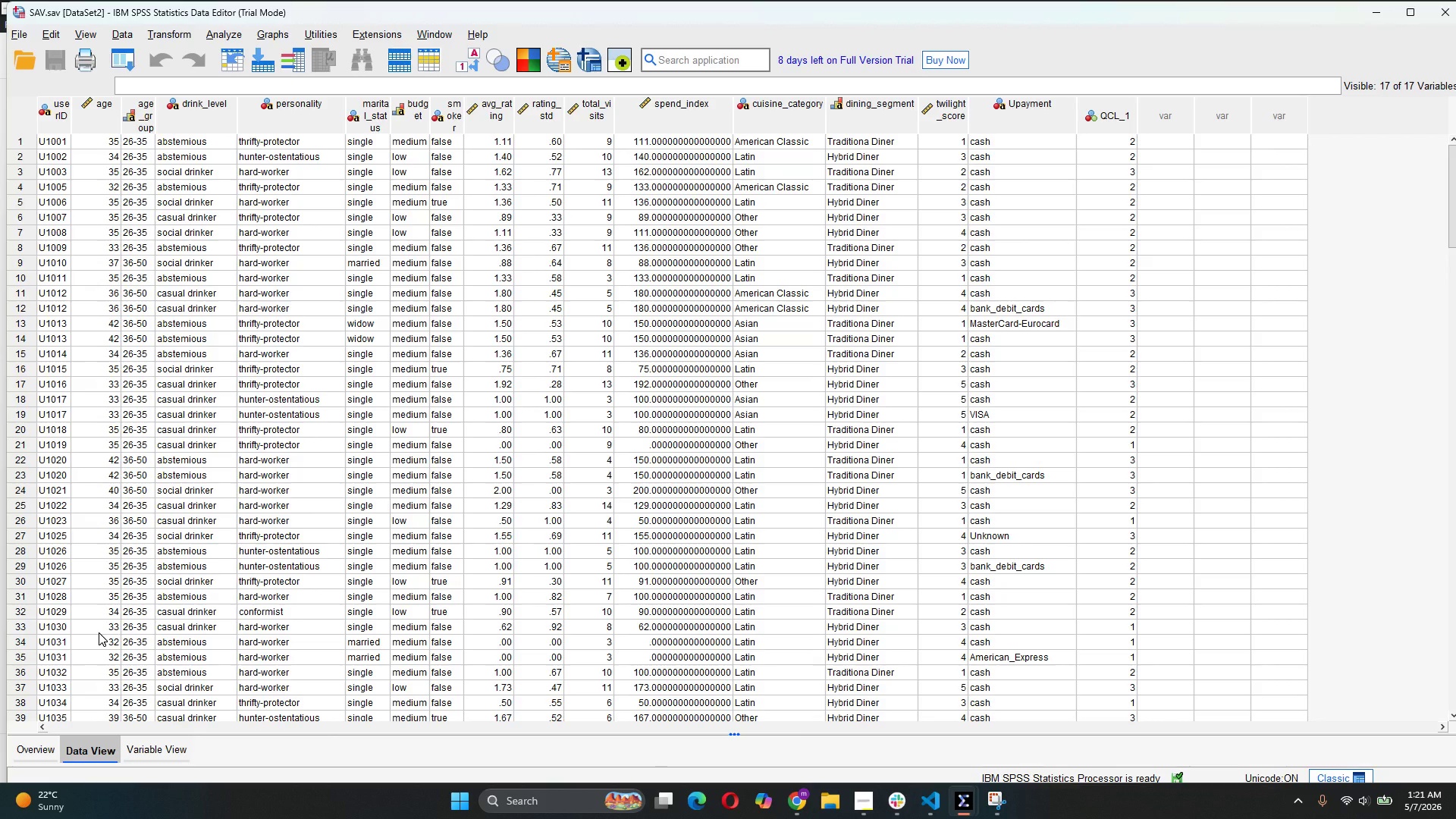 
wait(5.78)
 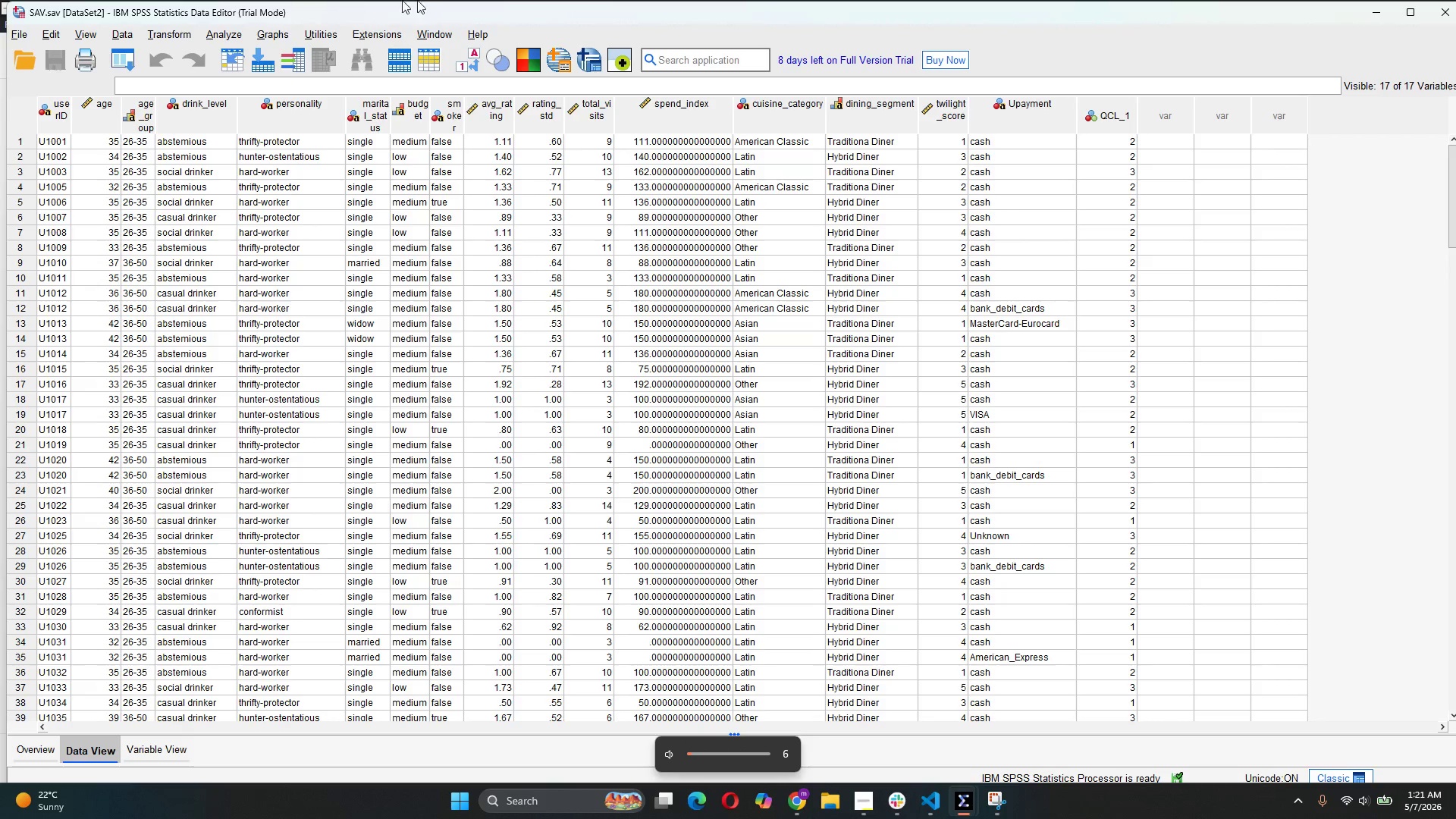 
key(Mute)
 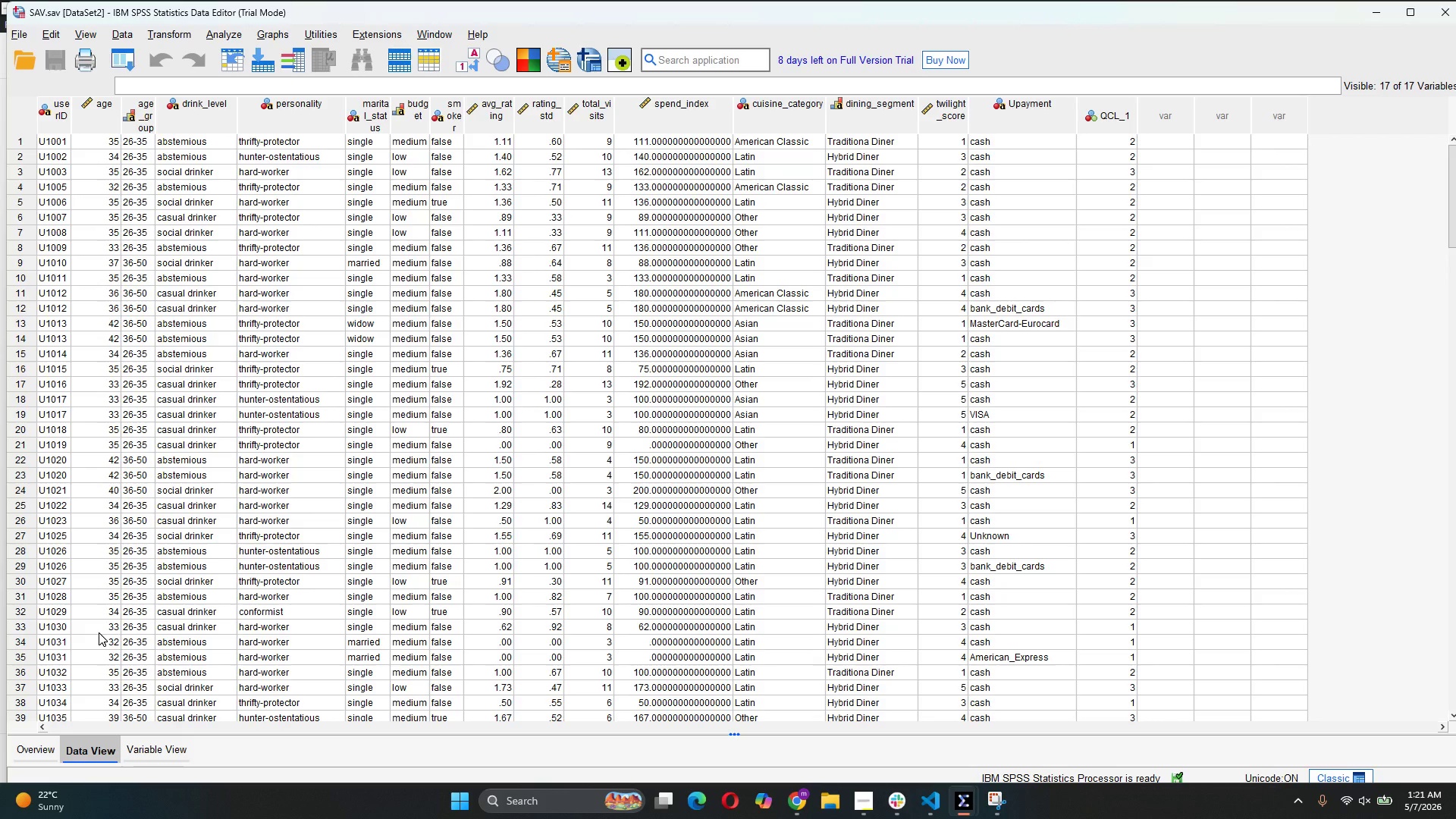 
wait(10.55)
 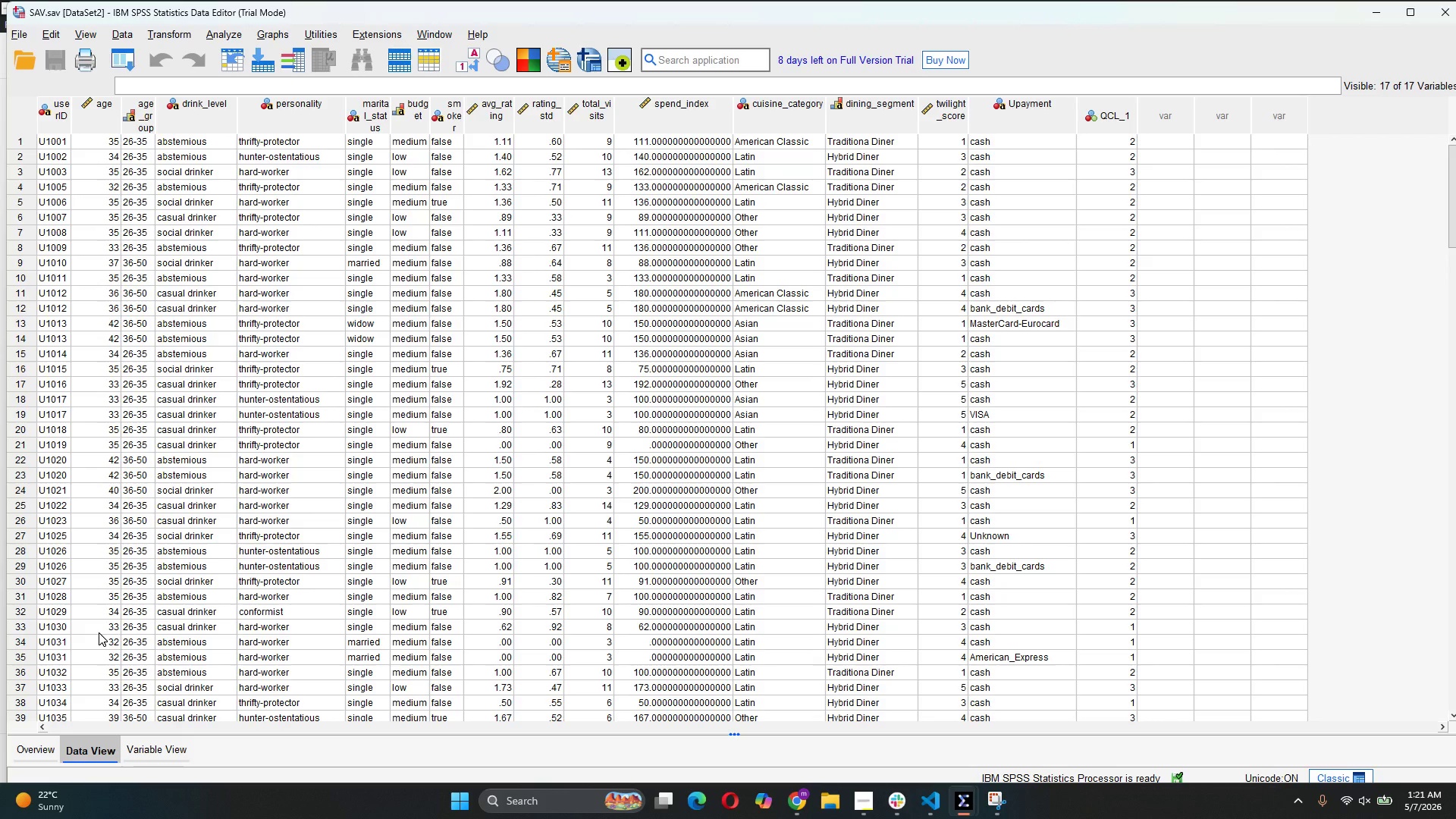 
left_click([152, 755])
 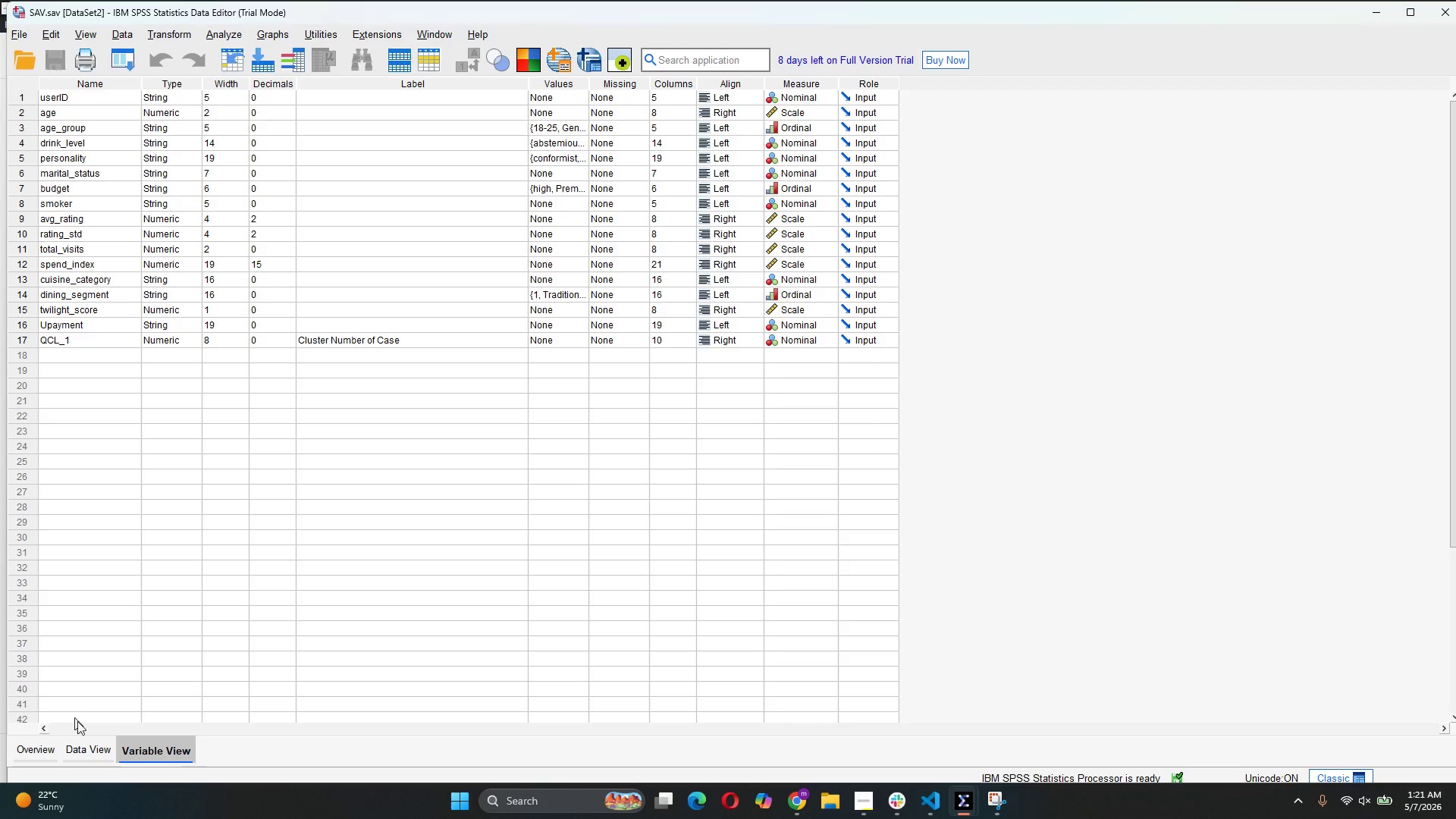 
left_click([82, 752])
 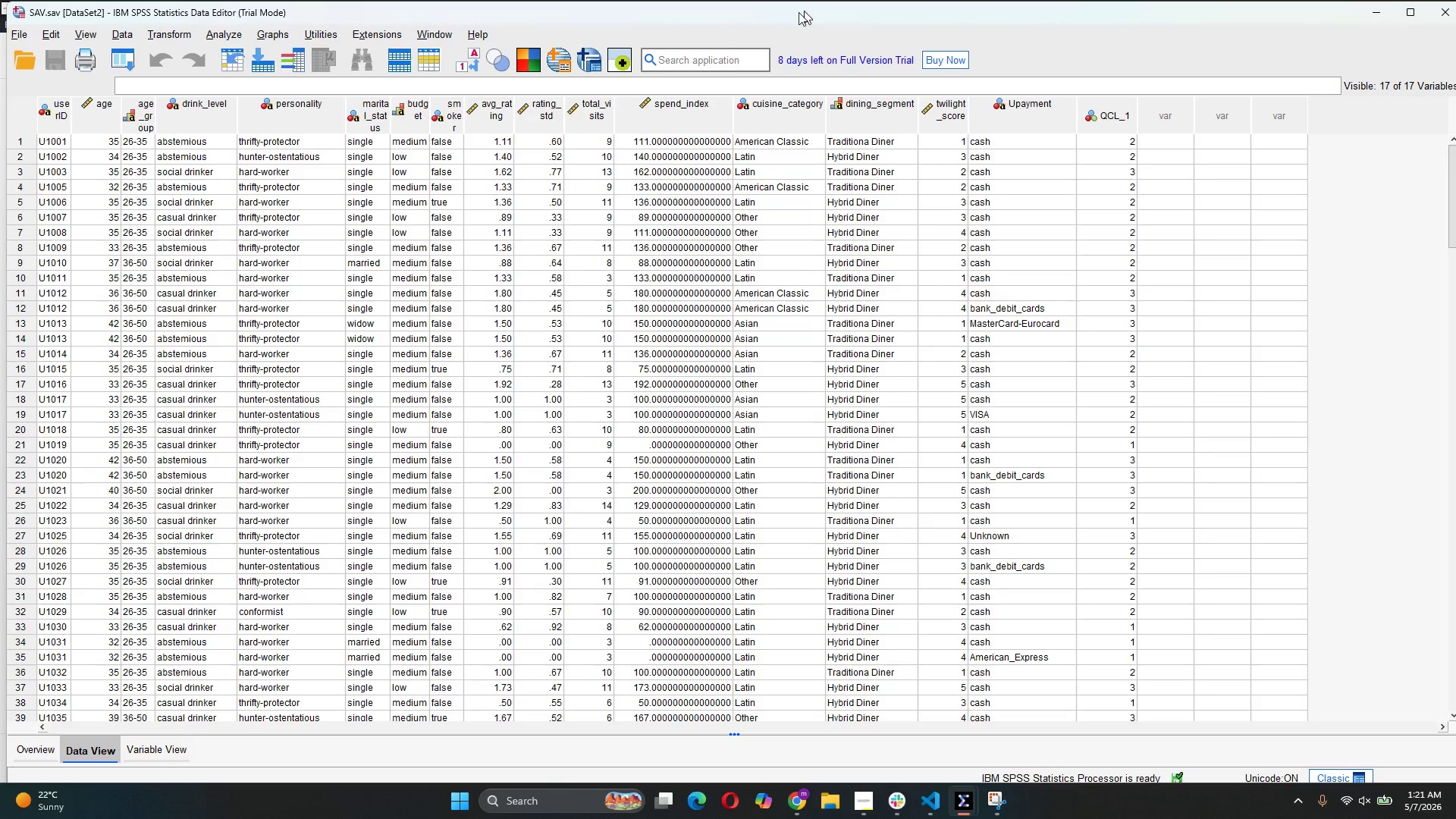 
left_click([645, 30])
 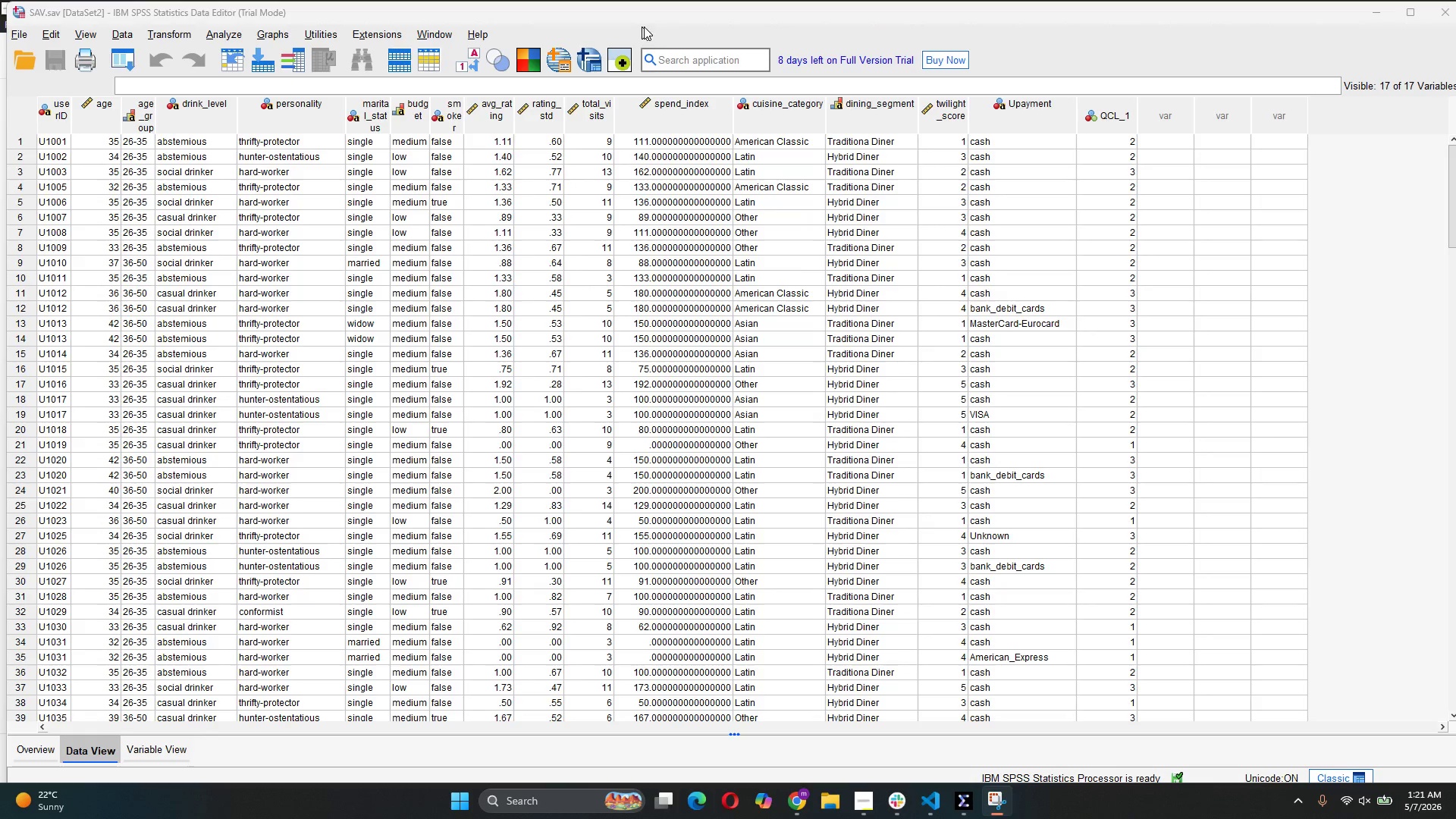 
mouse_move([683, 23])
 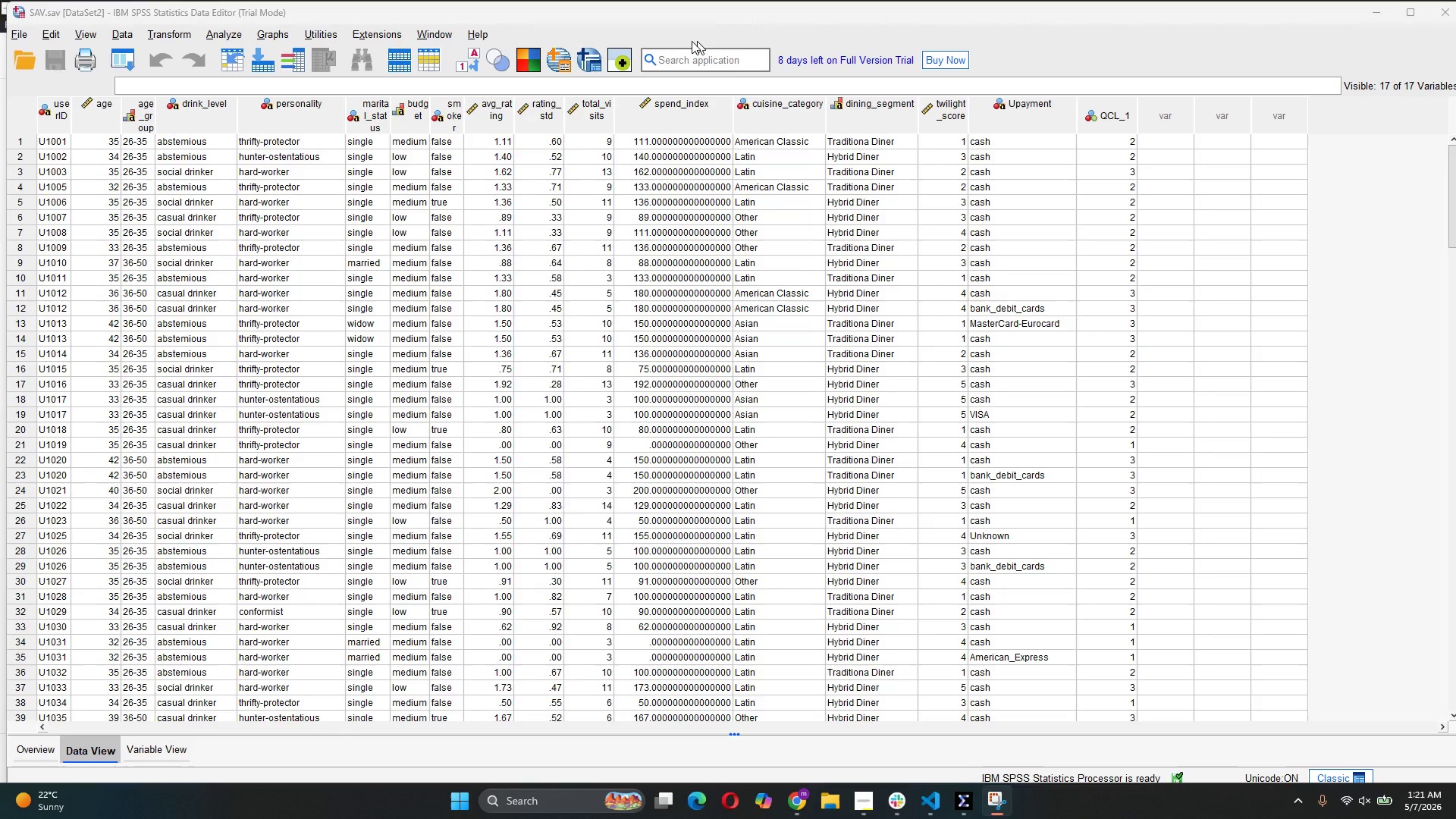 
key(Escape)
 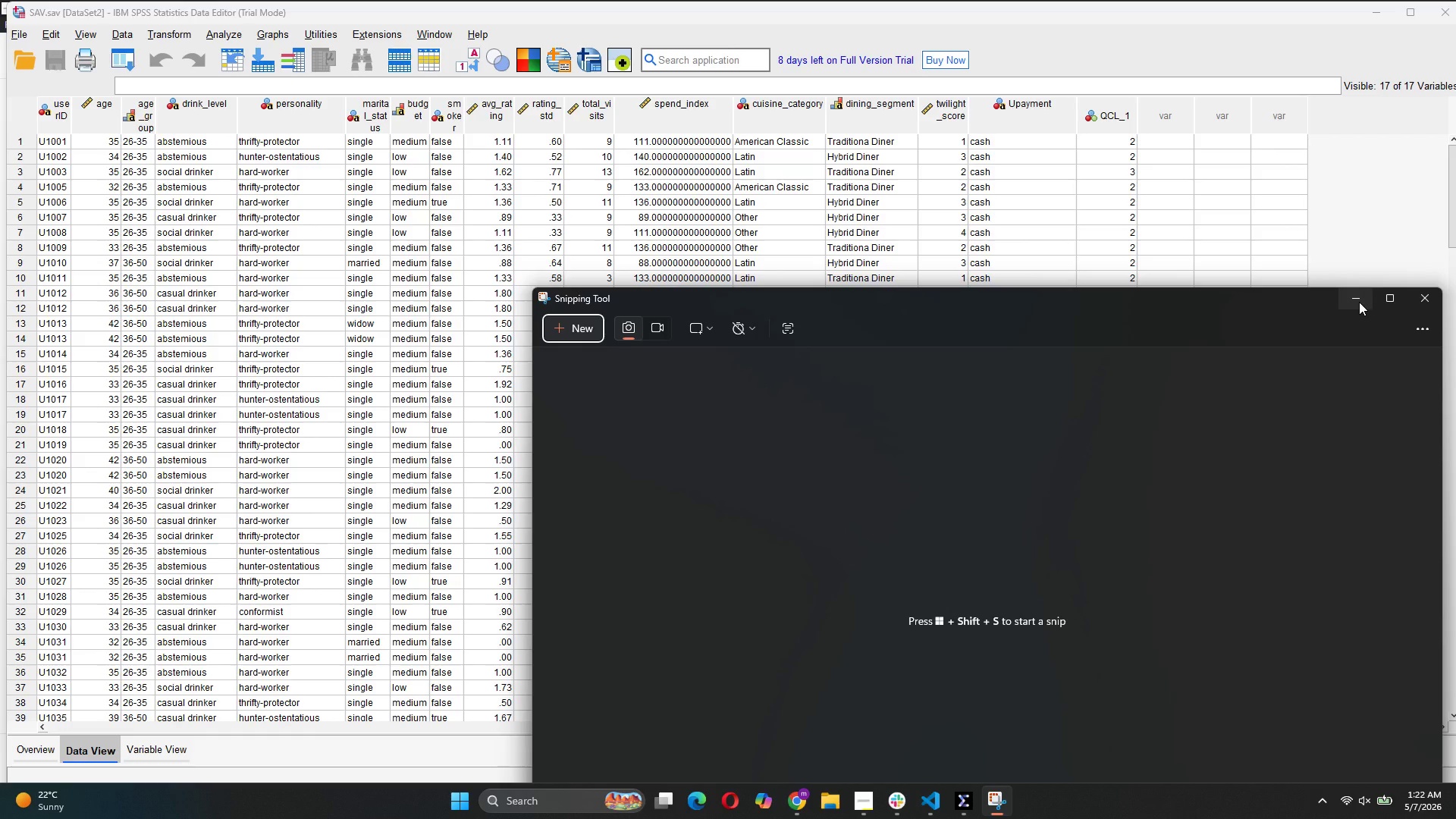 
key(VolumeDown)
 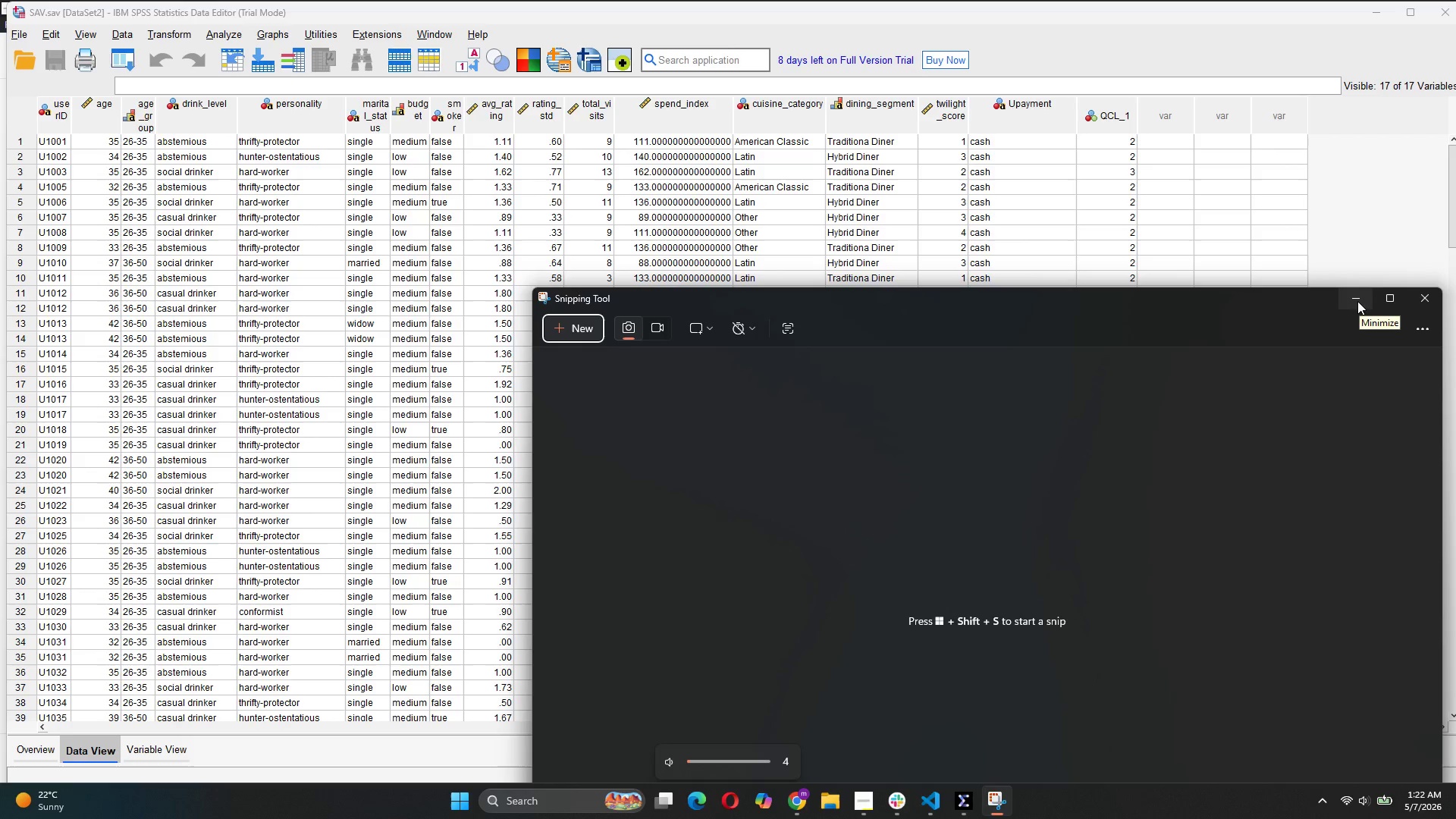 
key(VolumeDown)
 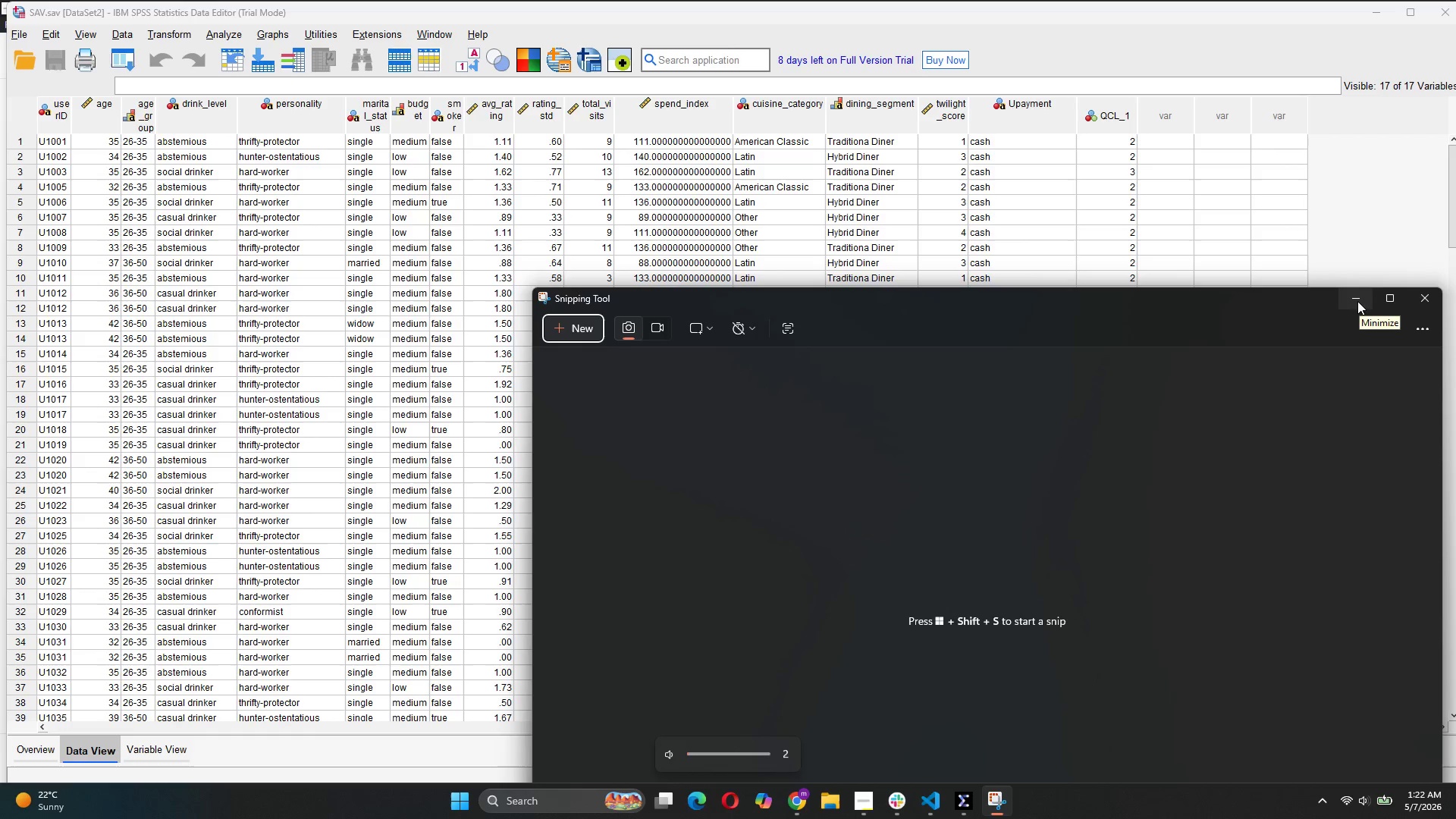 
key(VolumeDown)
 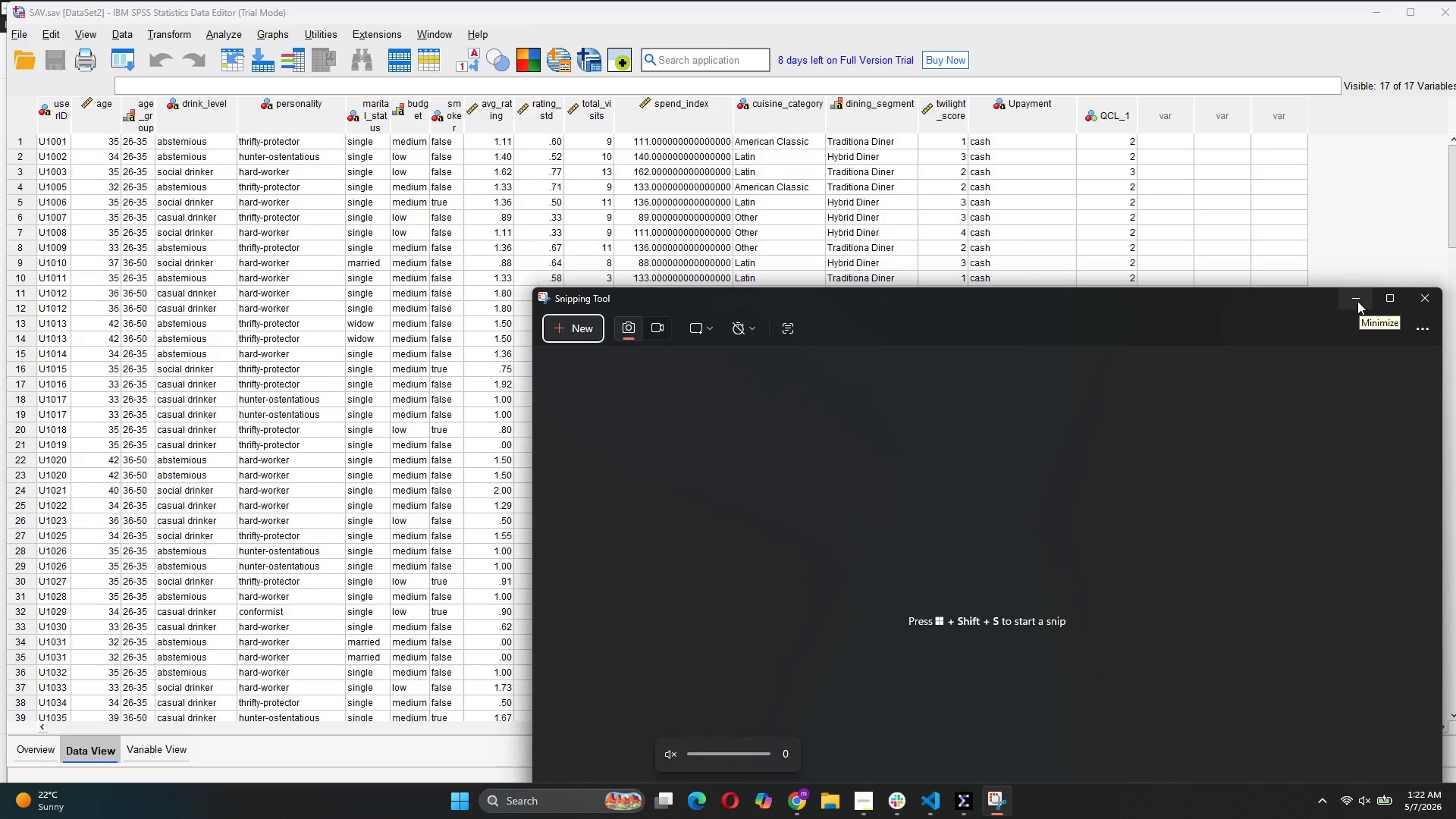 
key(VolumeUp)
 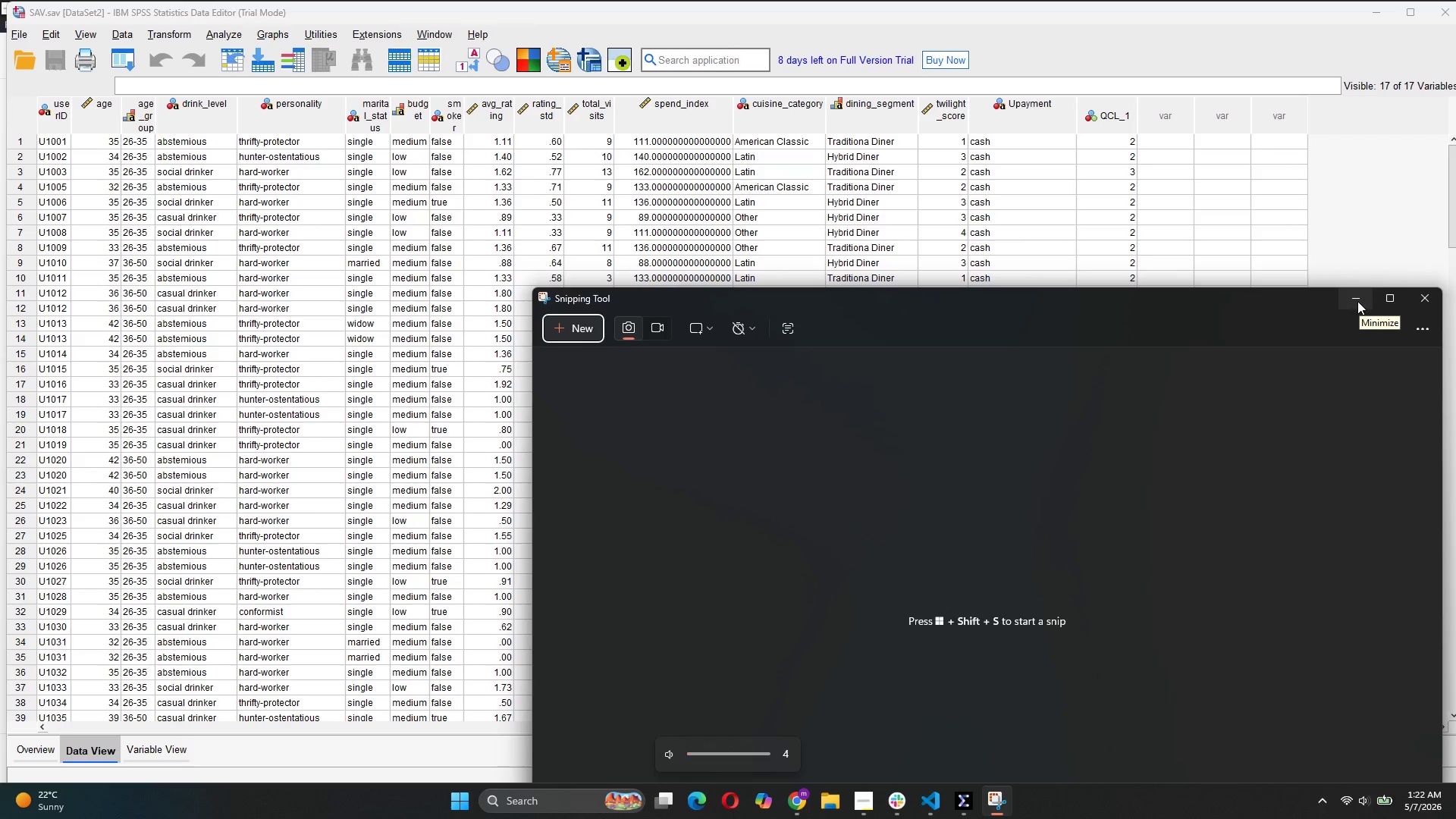 
key(VolumeUp)
 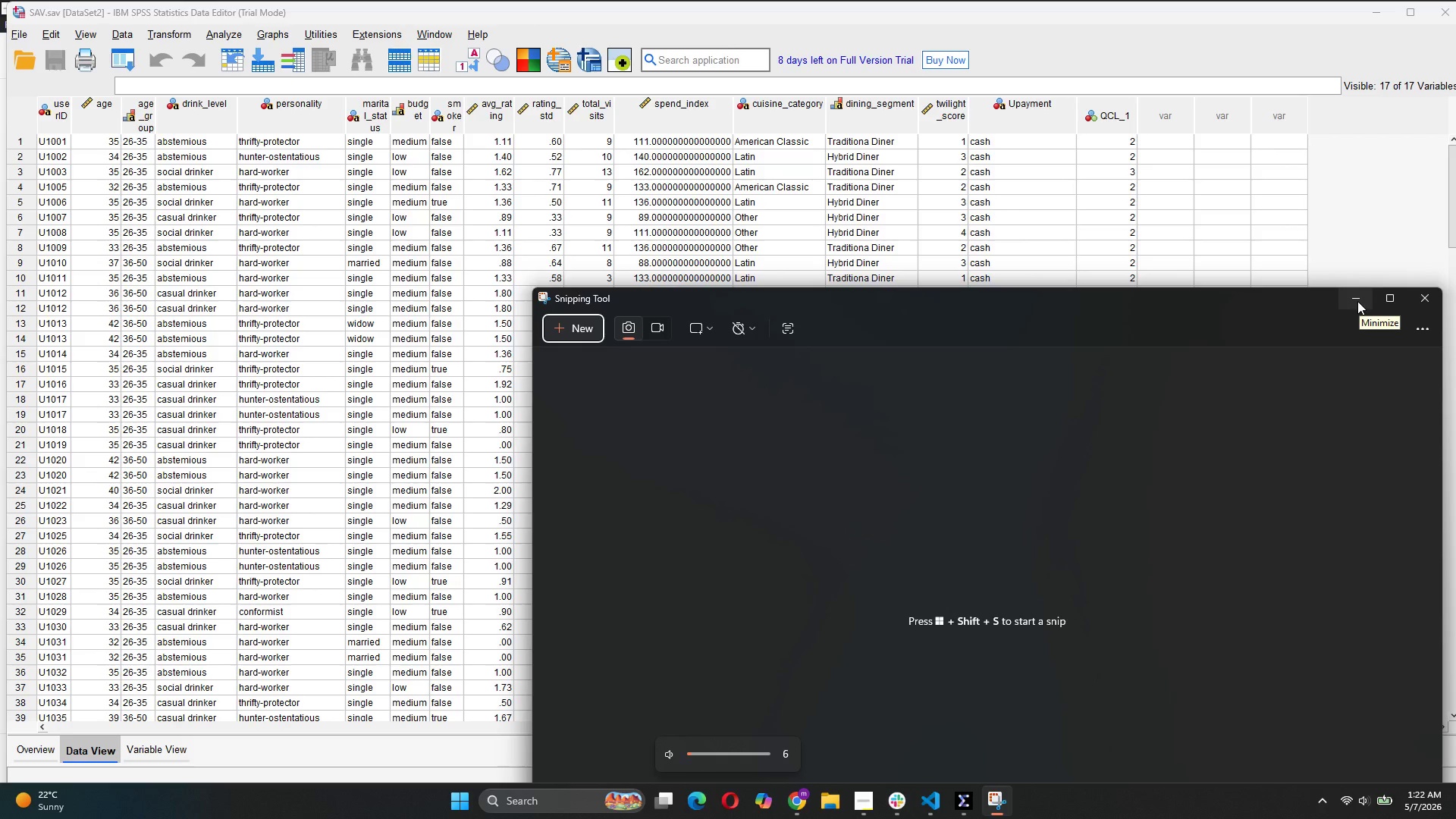 
key(VolumeUp)
 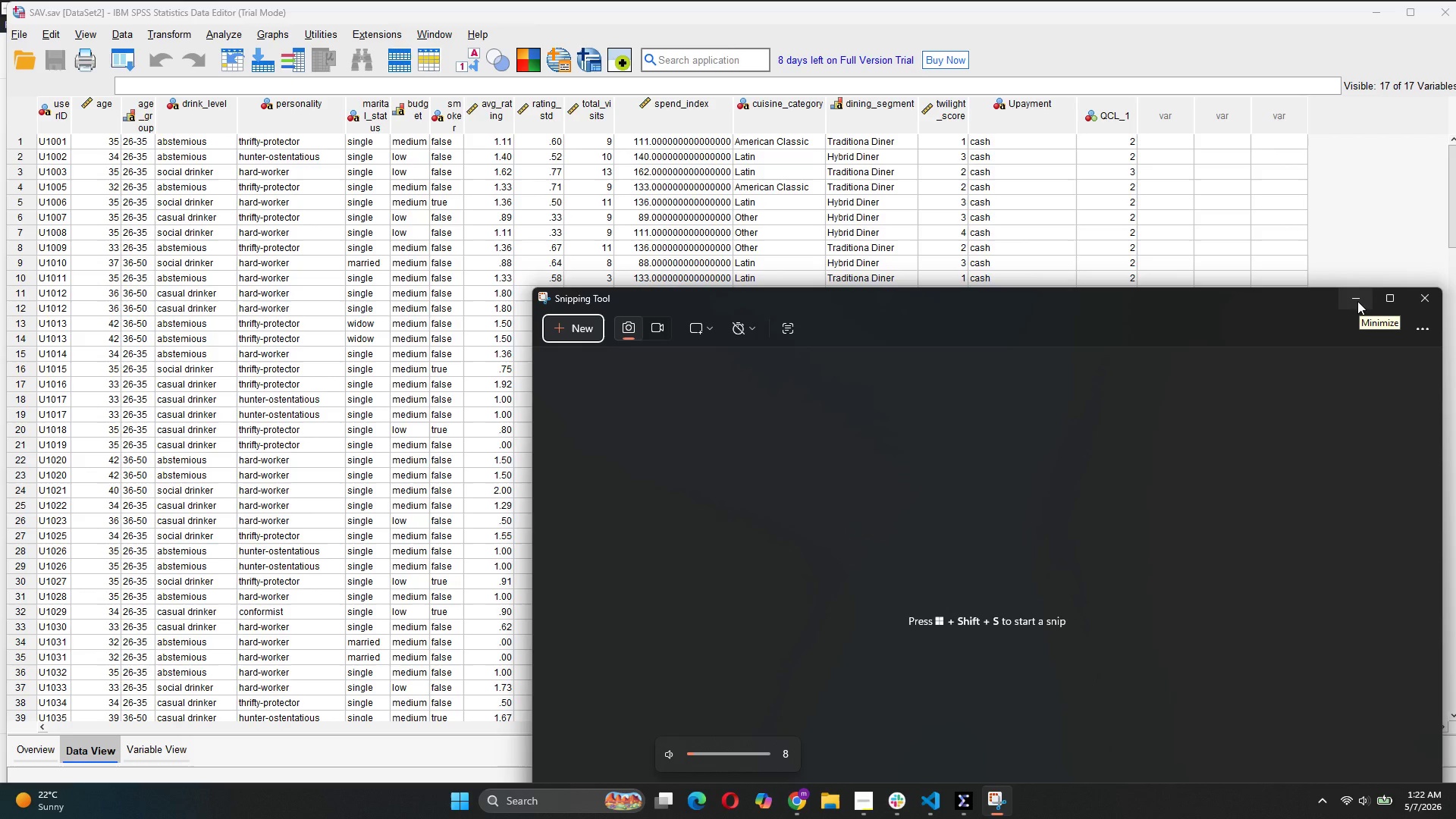 
key(VolumeUp)
 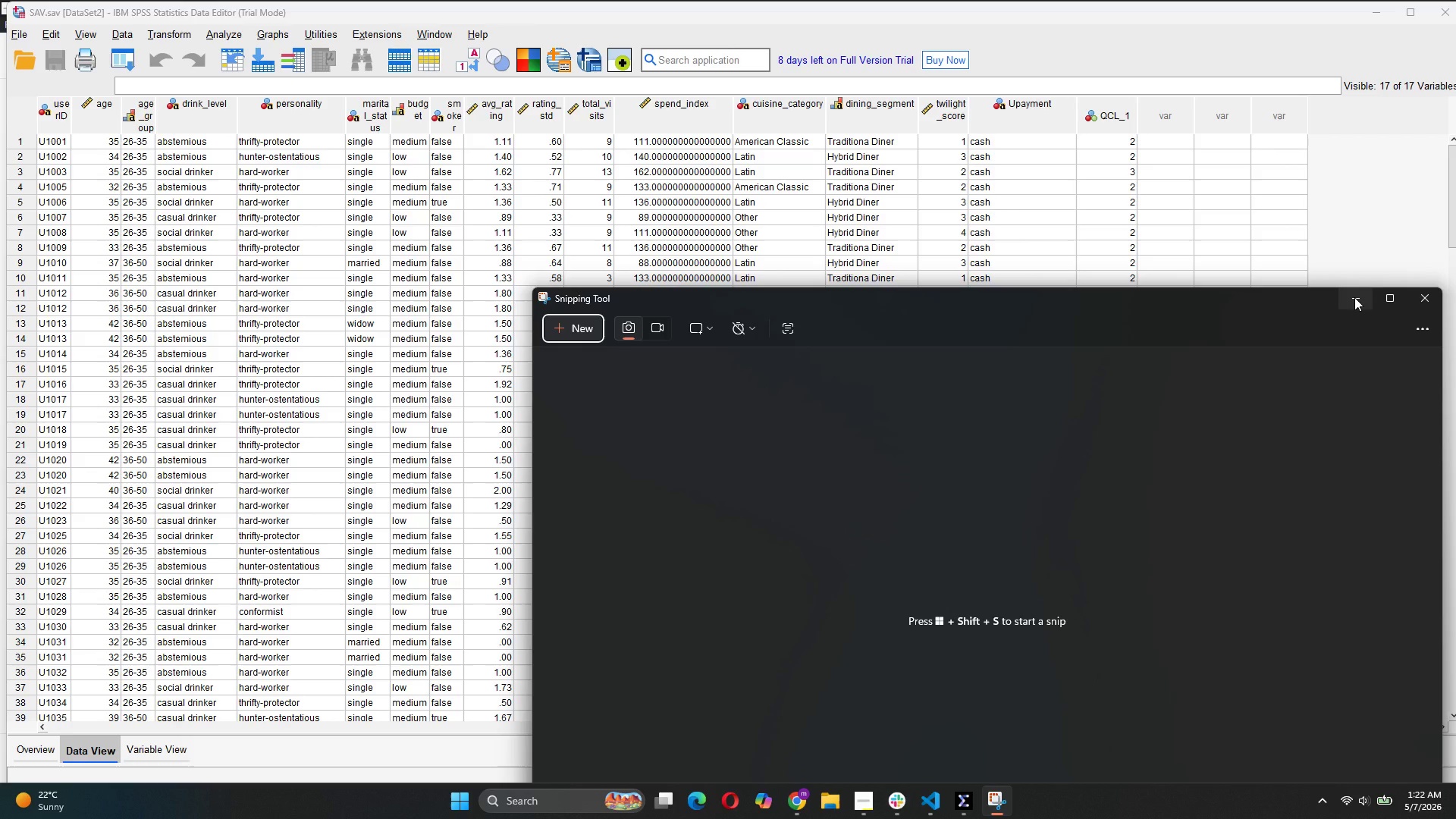 
wait(7.33)
 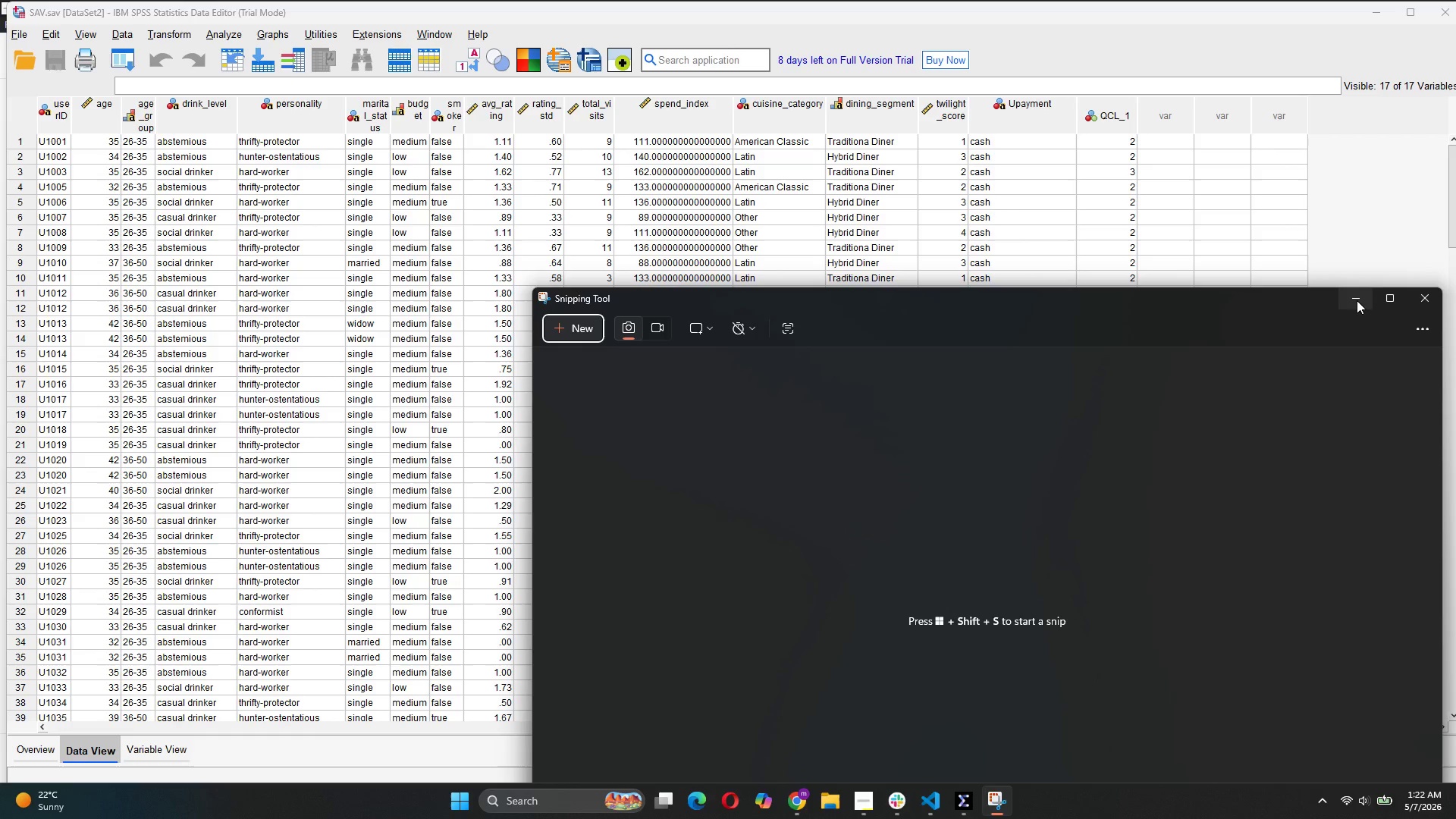 
left_click([1354, 297])
 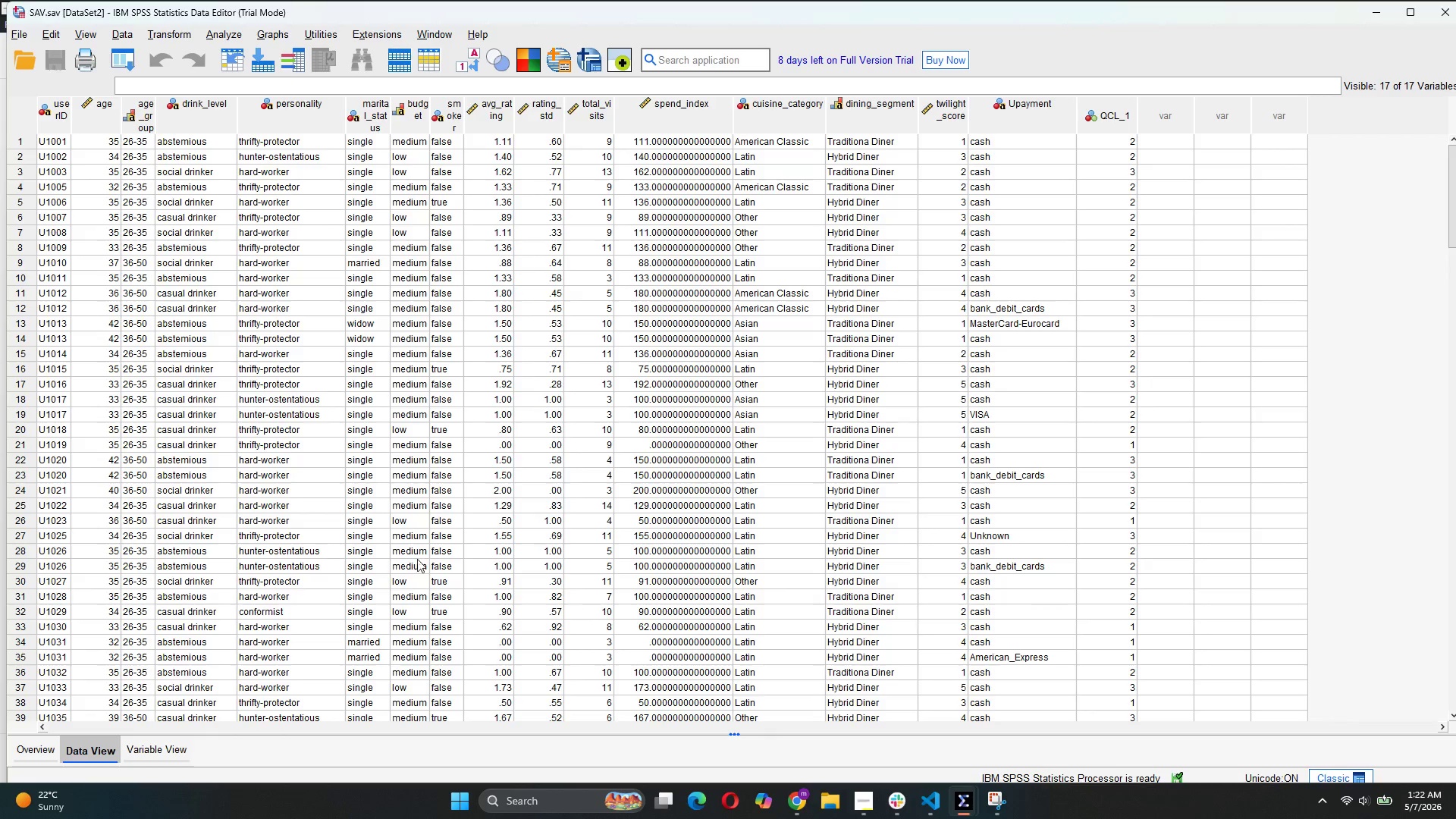 
key(Meta+Shift+S)
 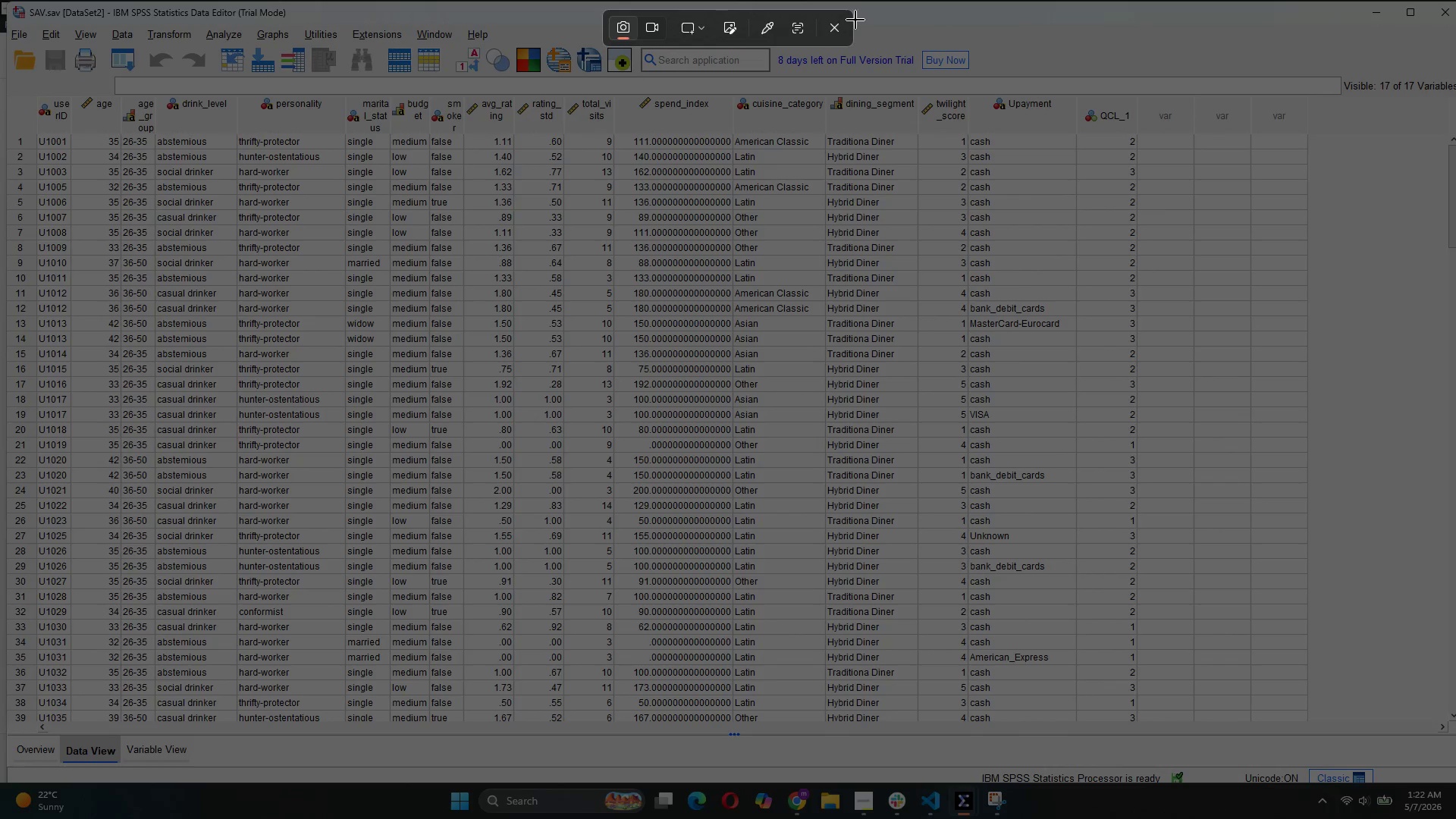 
left_click([833, 24])
 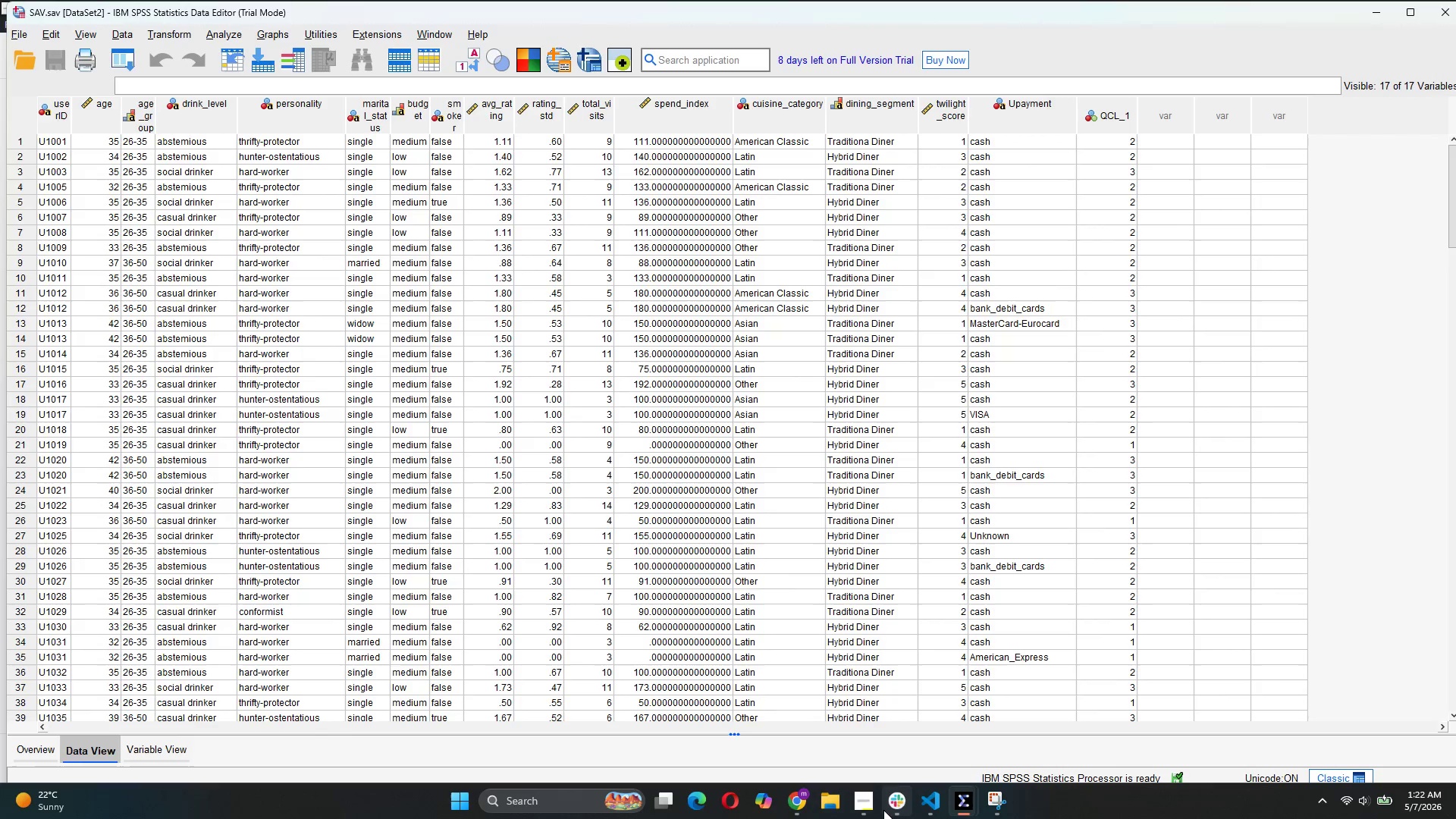 
left_click([868, 800])